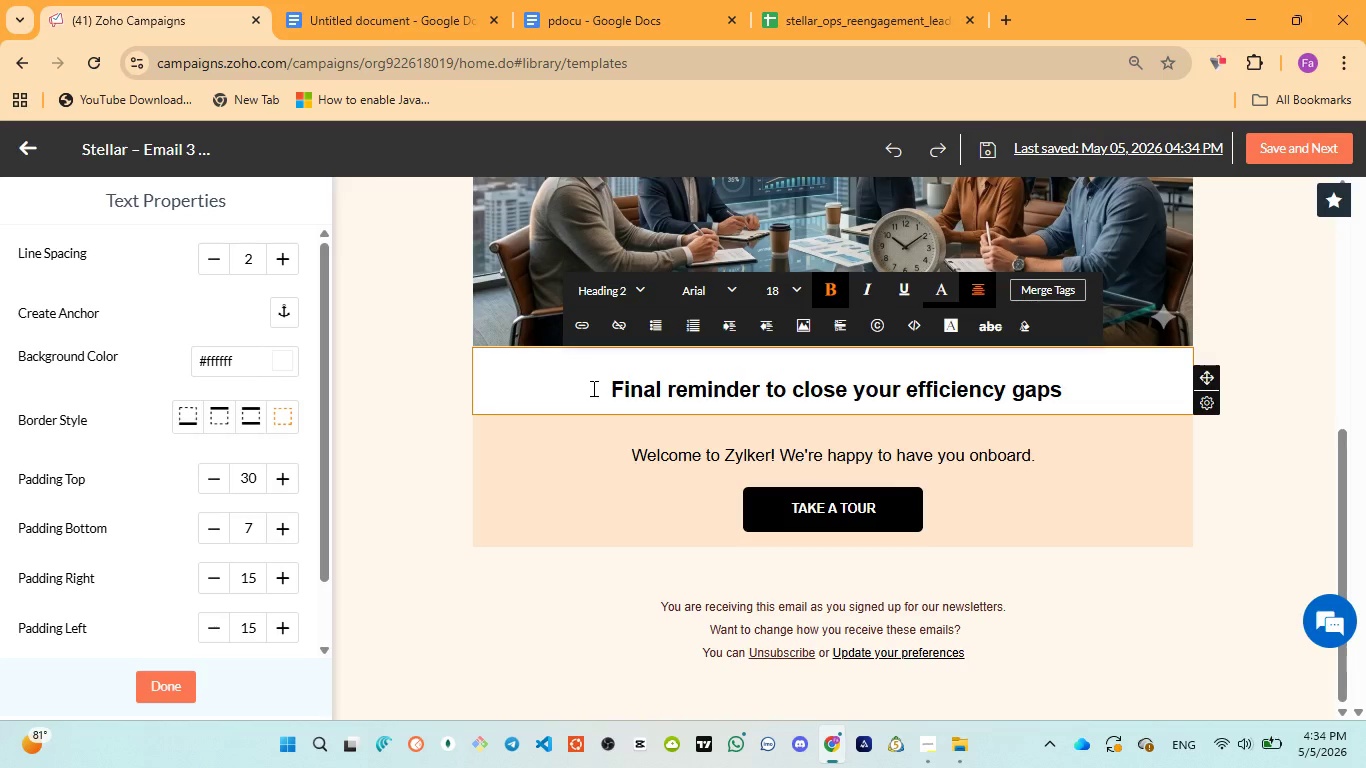 
left_click([592, 387])
 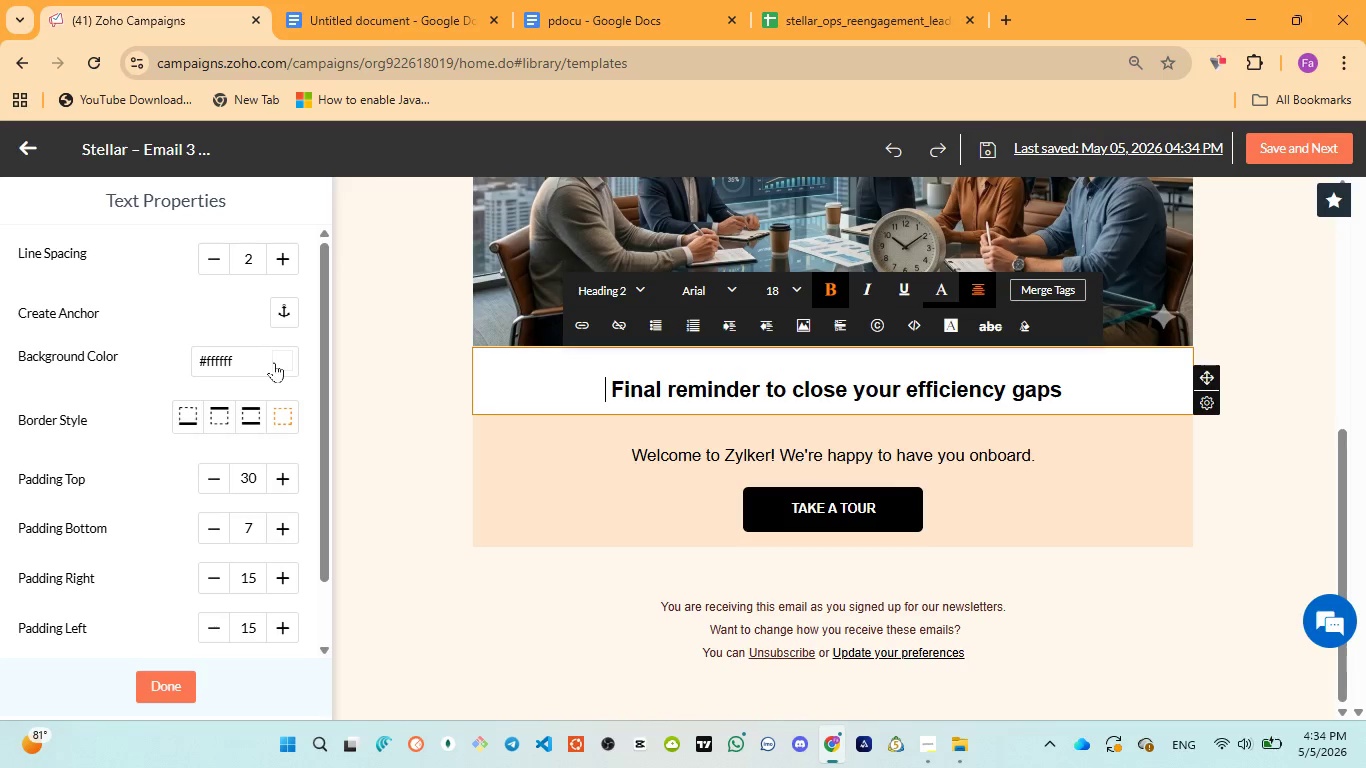 
left_click([281, 365])
 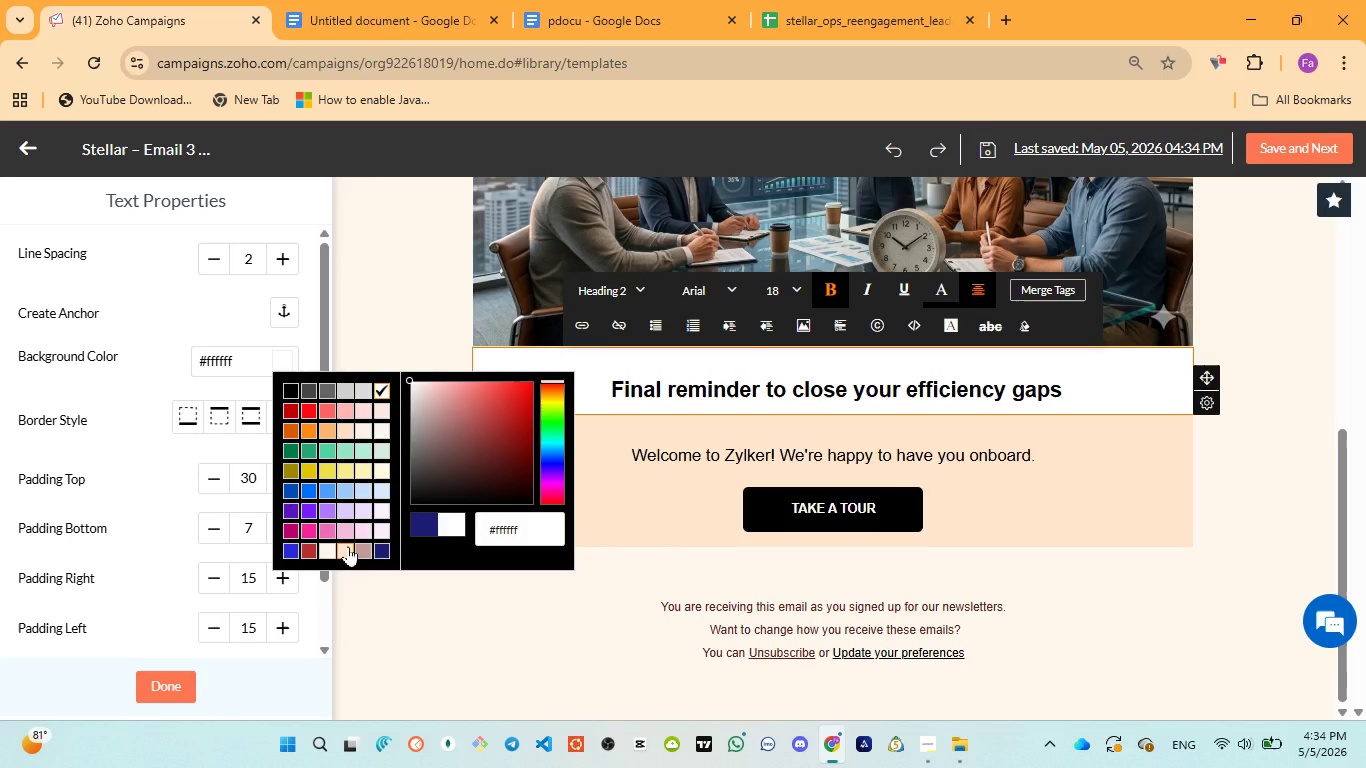 
left_click([347, 547])
 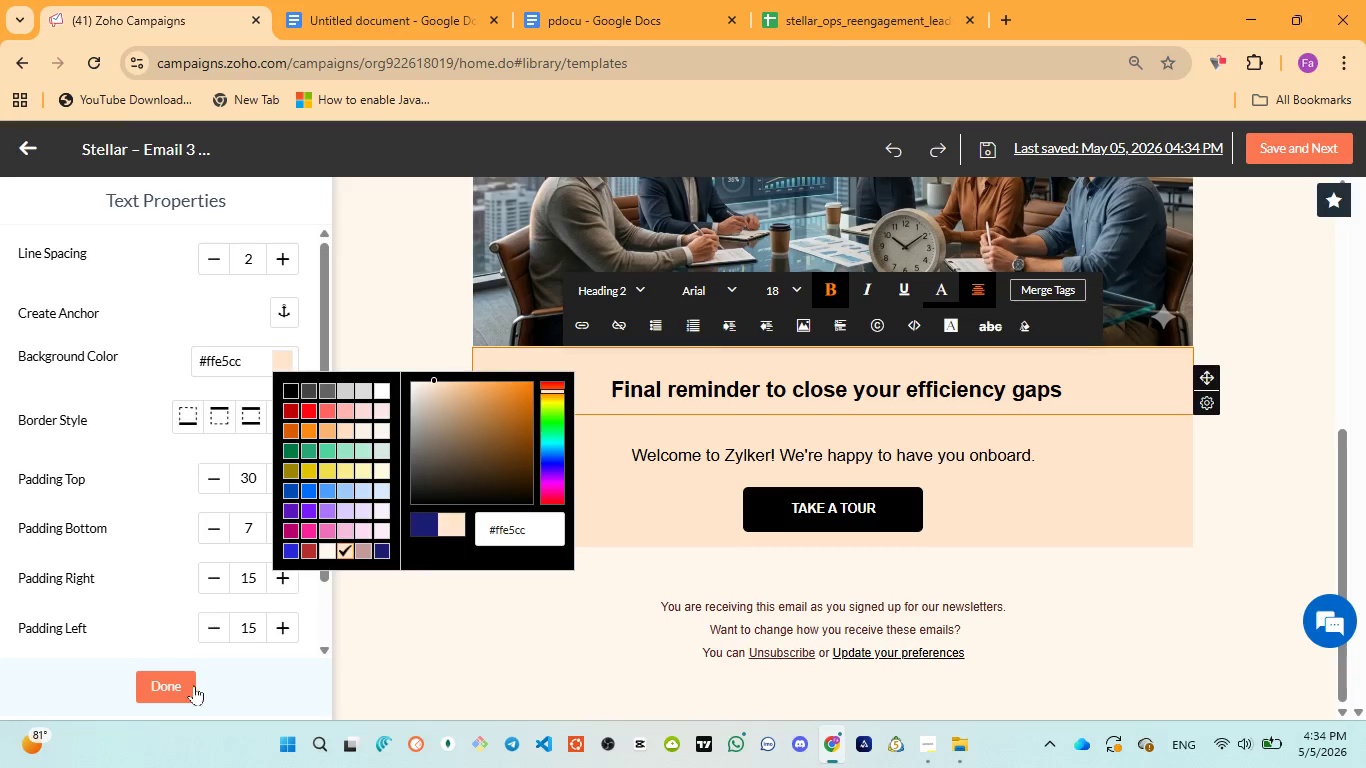 
left_click([185, 684])
 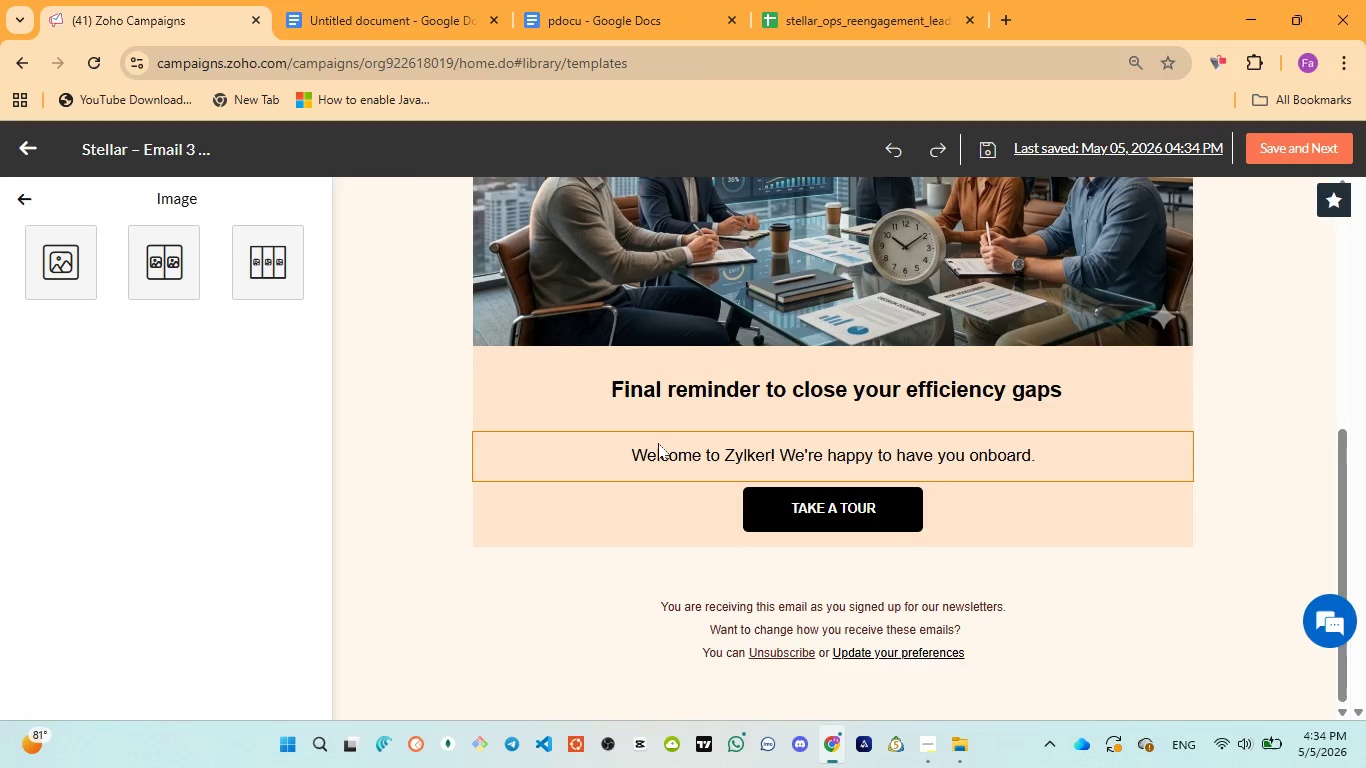 
left_click([660, 442])
 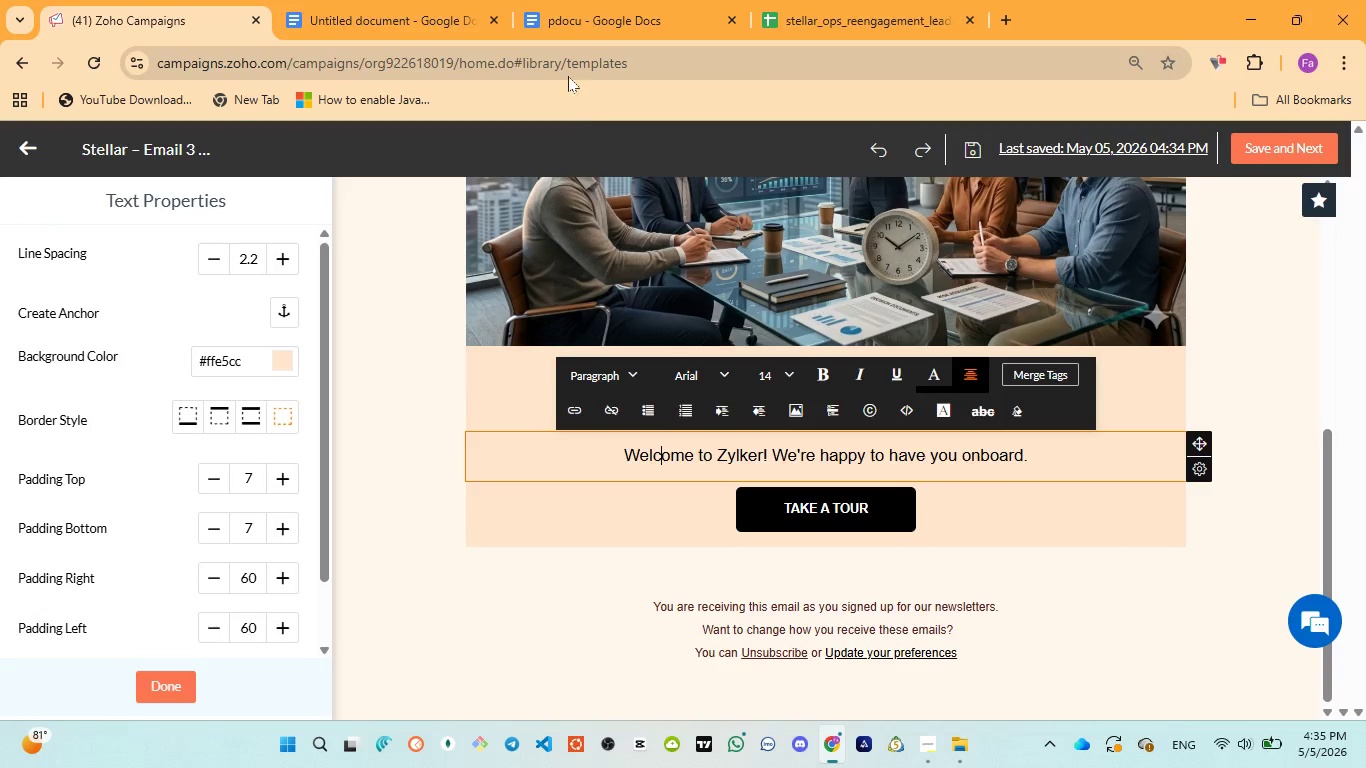 
left_click([556, 14])
 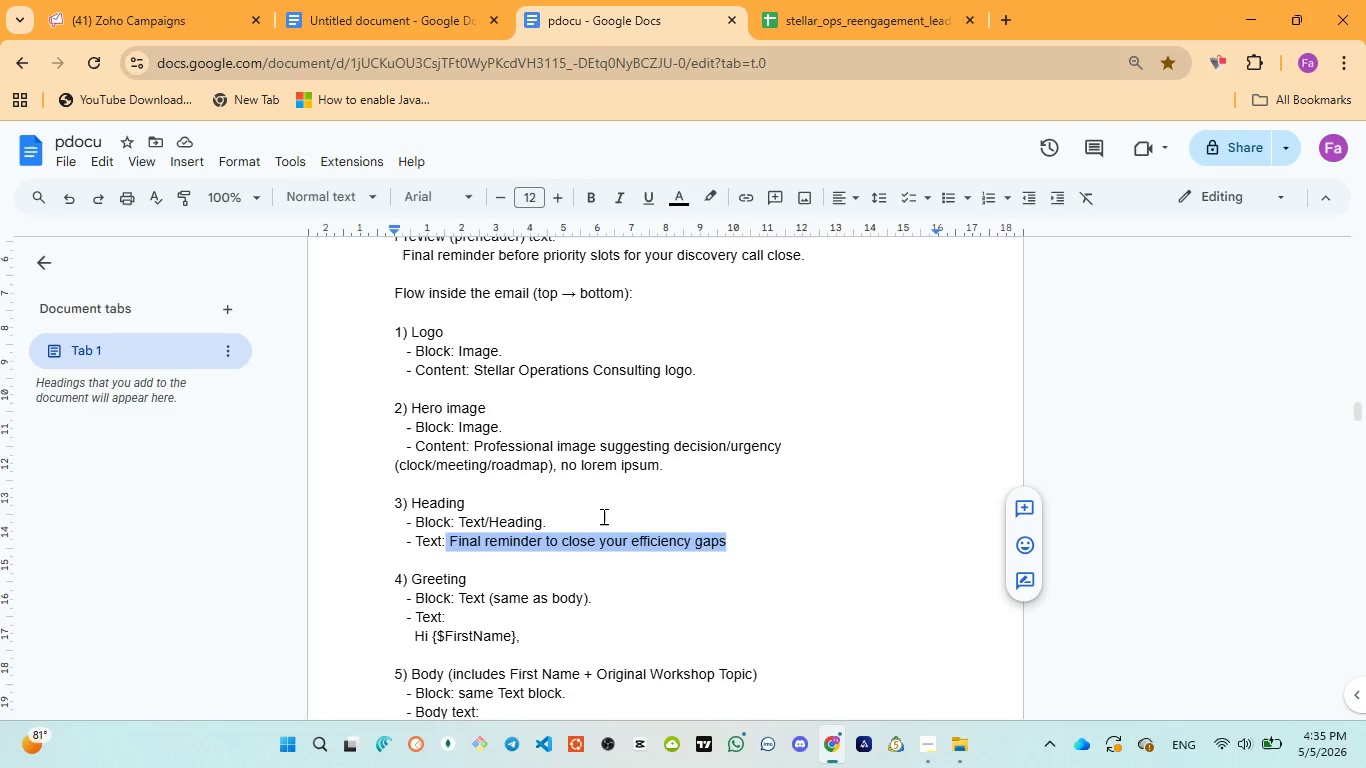 
scroll: coordinate [569, 521], scroll_direction: down, amount: 4.0
 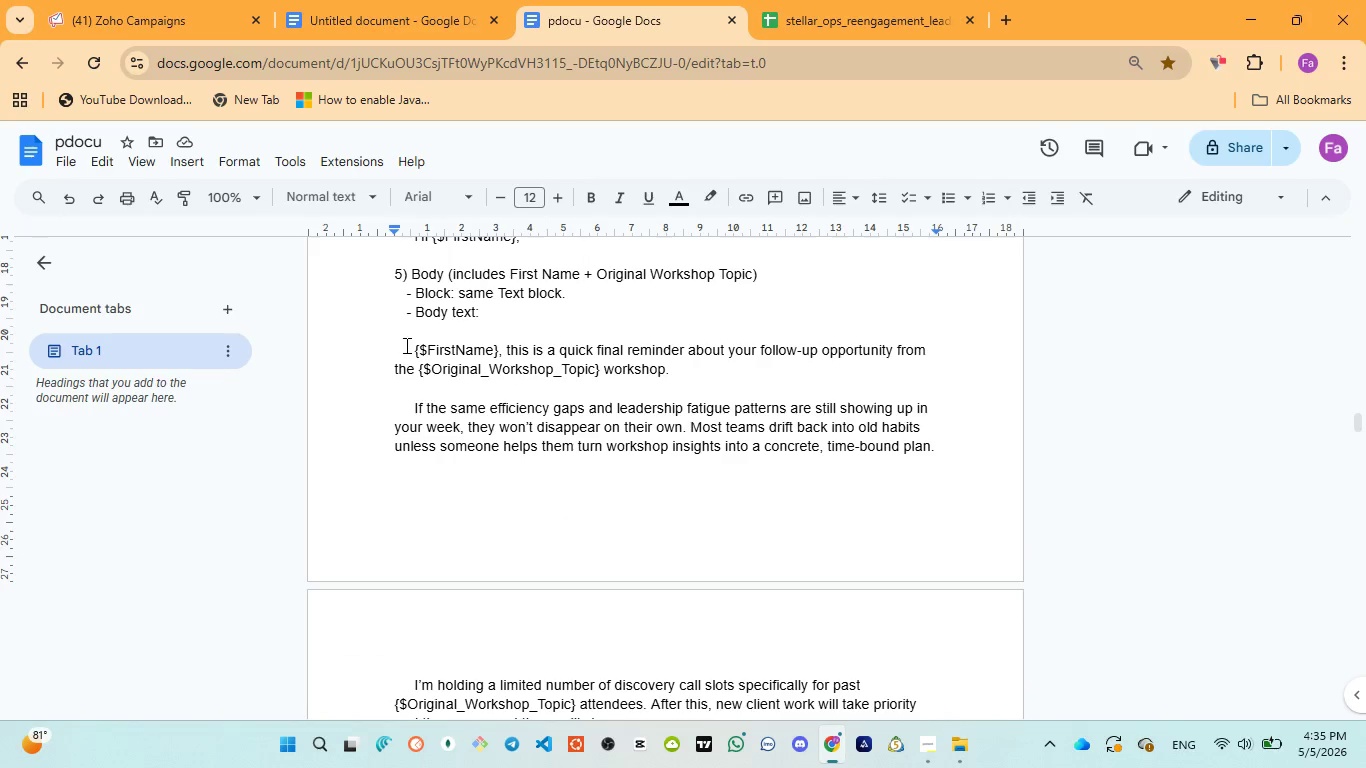 
left_click_drag(start_coordinate=[410, 345], to_coordinate=[478, 386])
 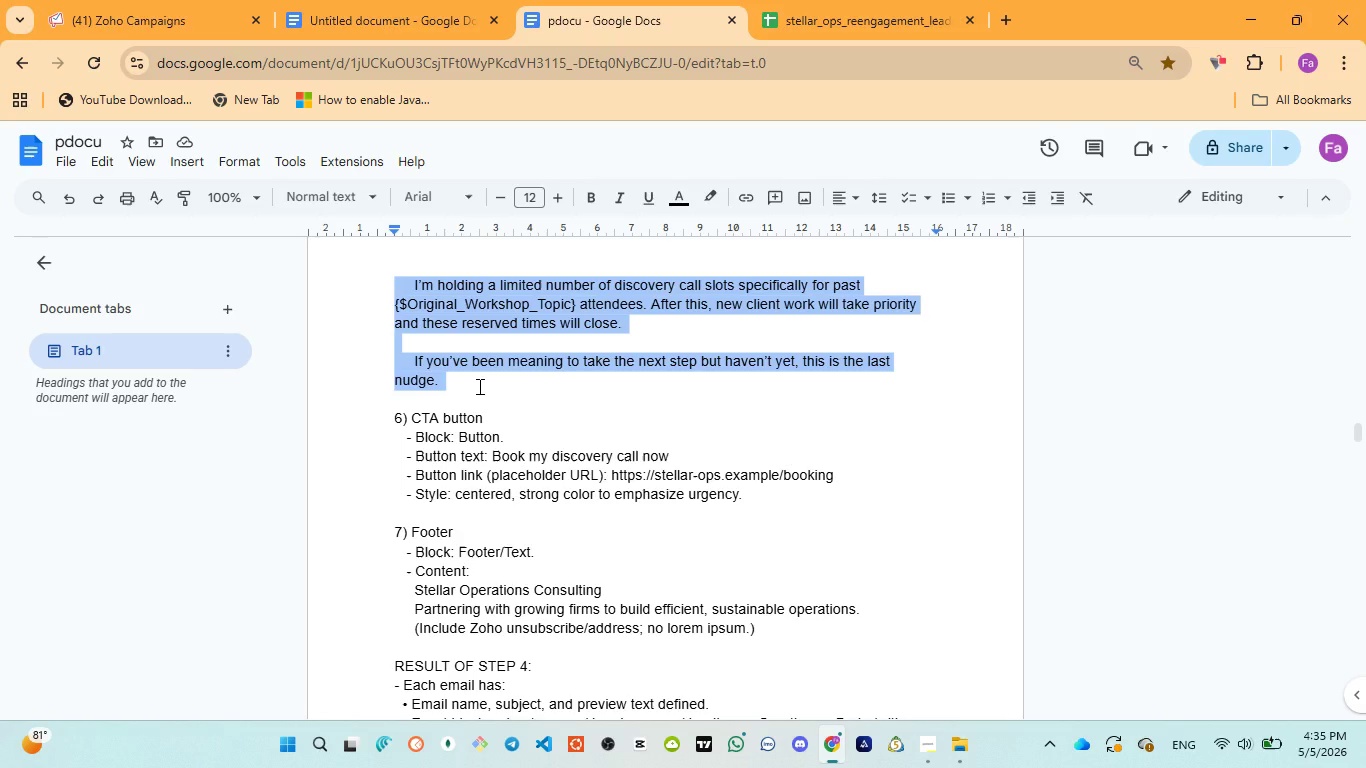 
scroll: coordinate [511, 487], scroll_direction: down, amount: 4.0
 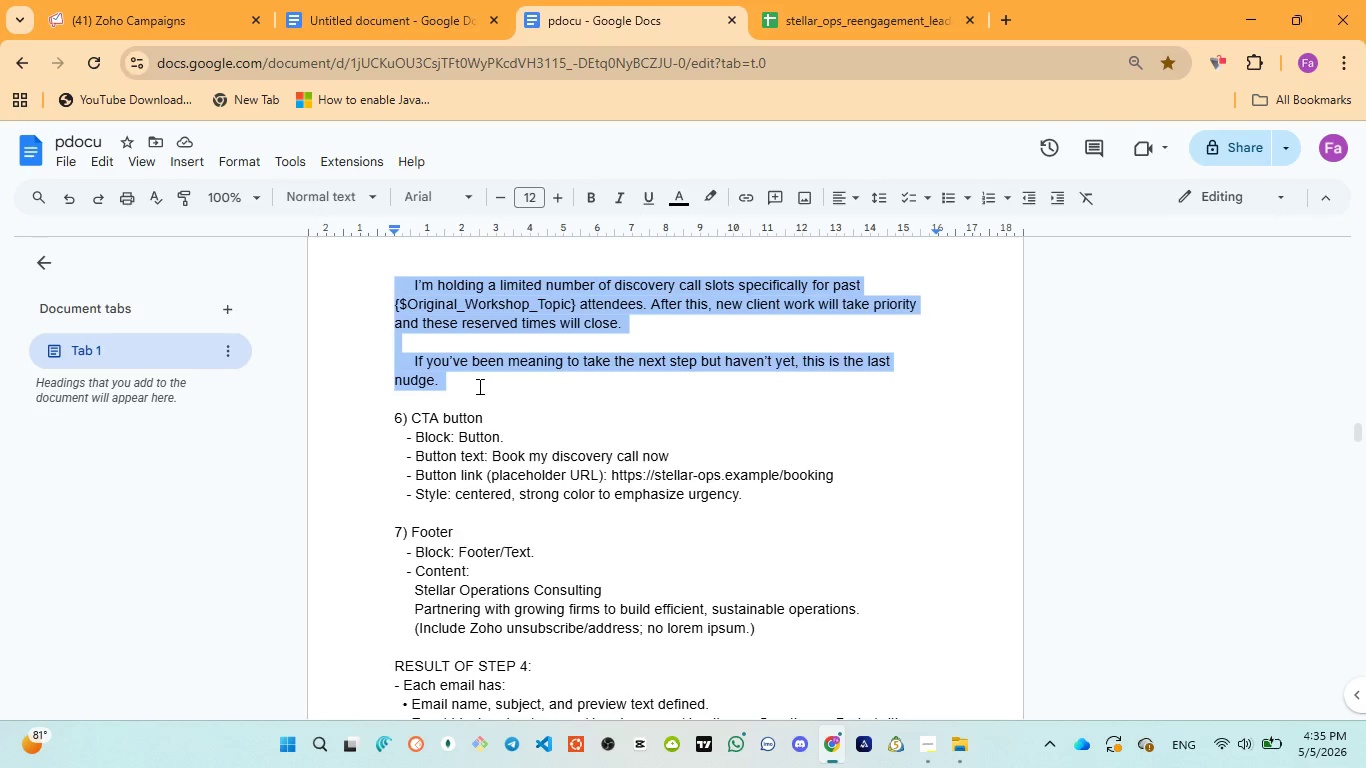 
hold_key(key=C, duration=0.34)
 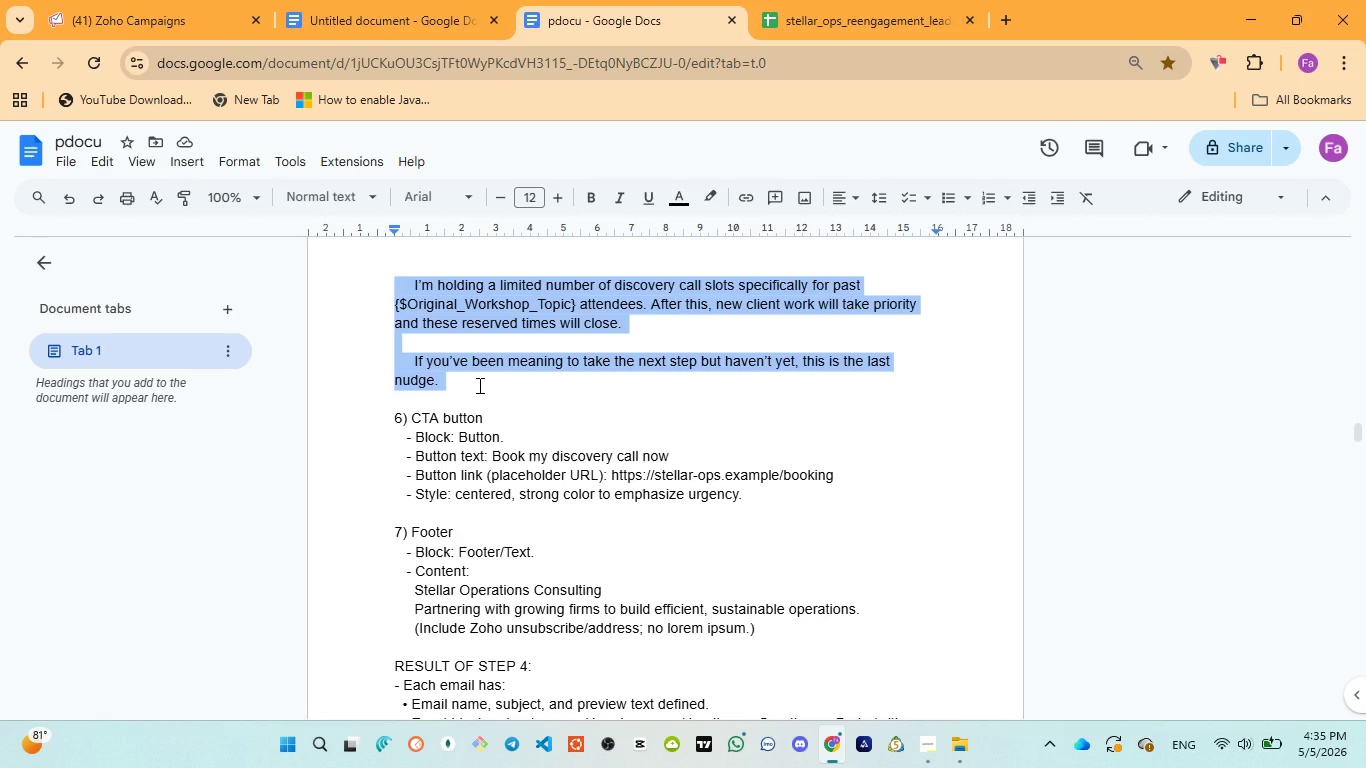 
key(Control+C)
 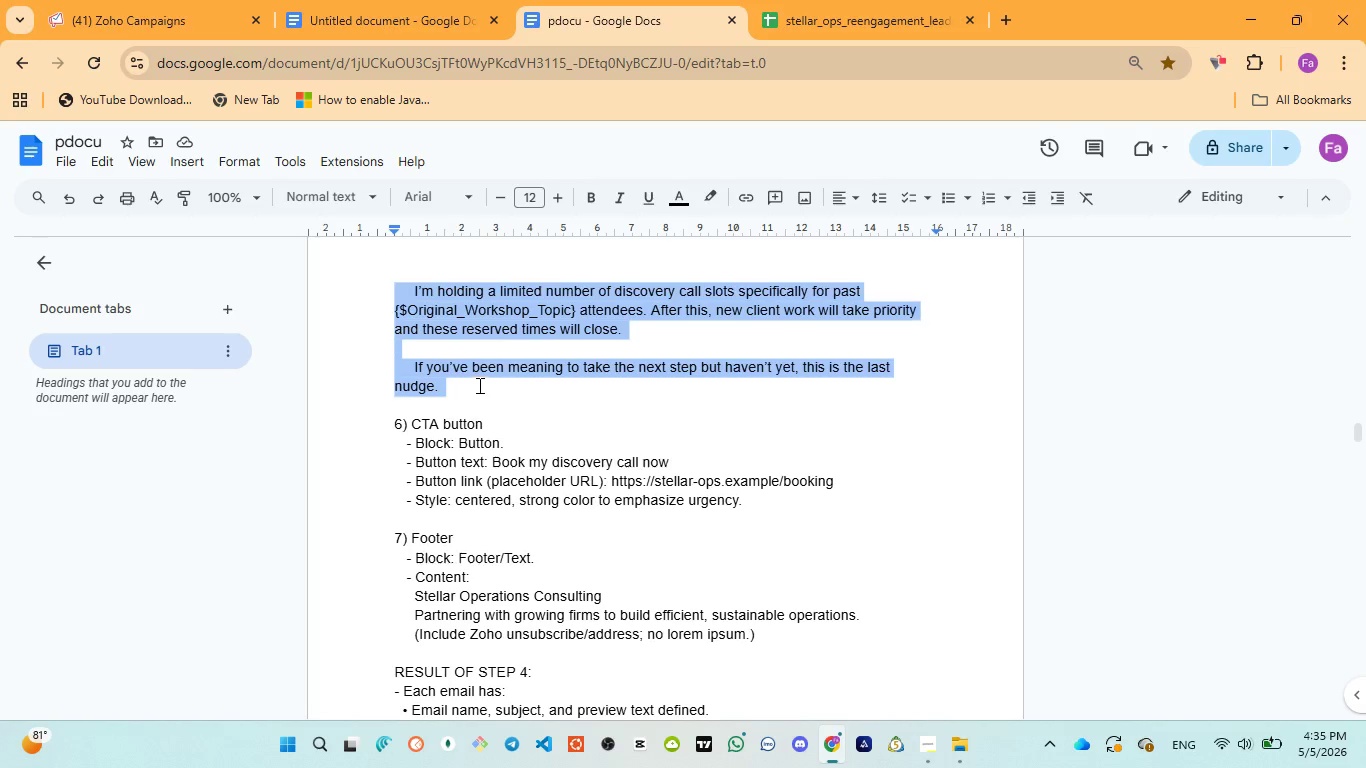 
scroll: coordinate [478, 385], scroll_direction: up, amount: 6.0
 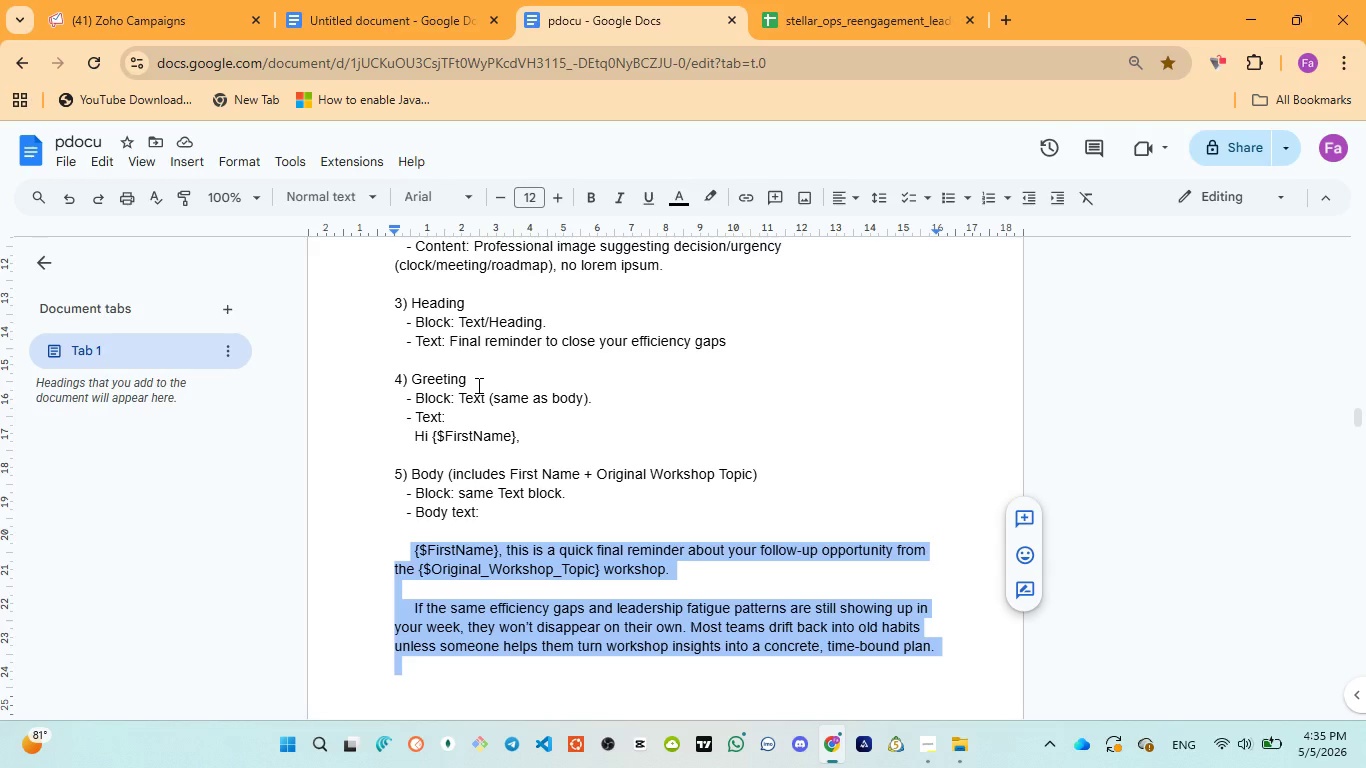 
left_click([114, 26])
 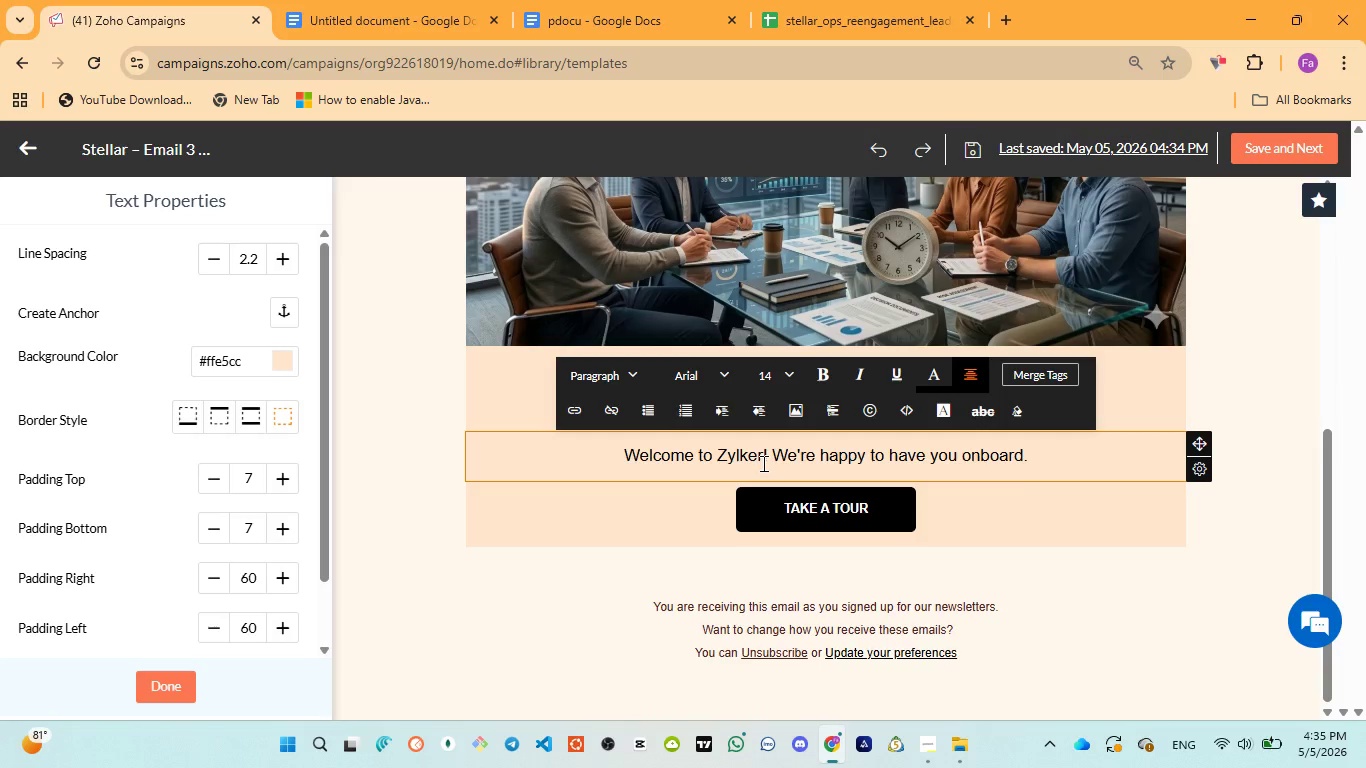 
key(Control+A)
 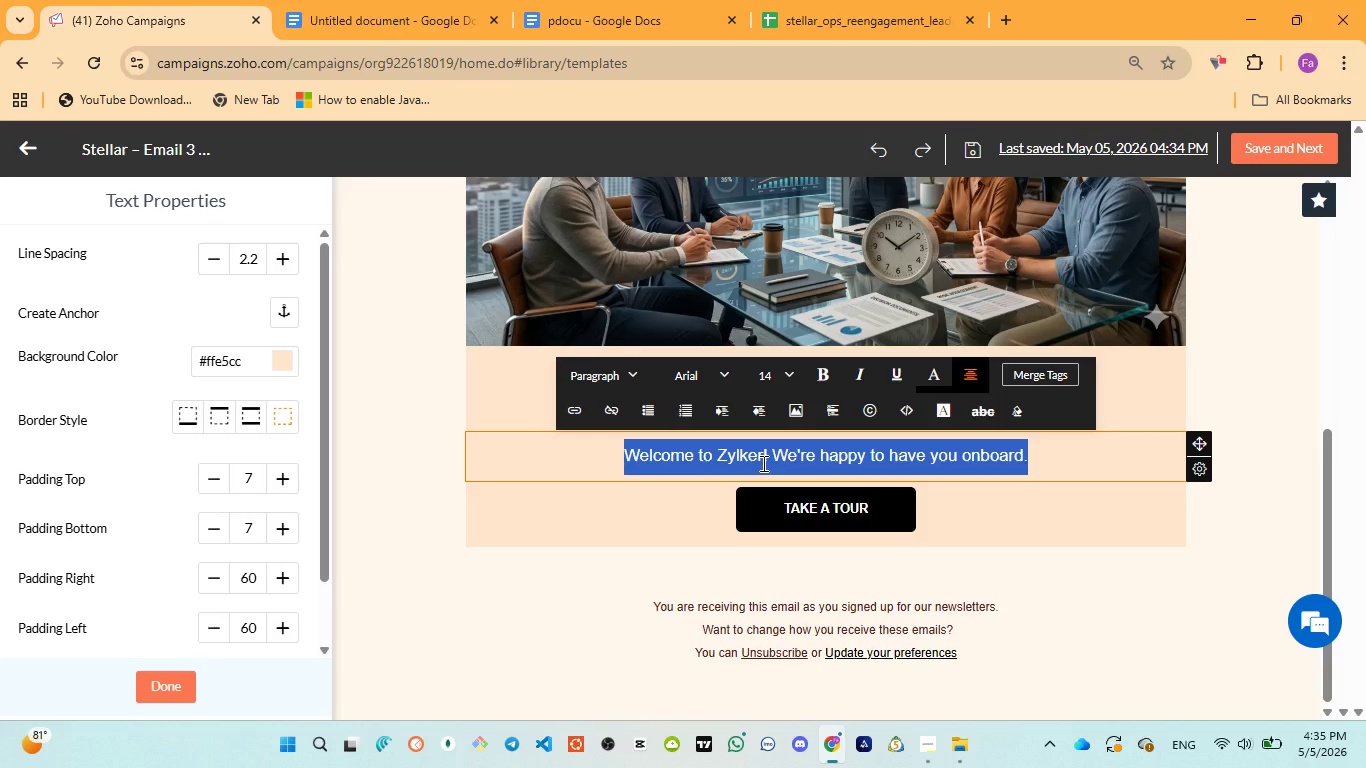 
type(Hi )
 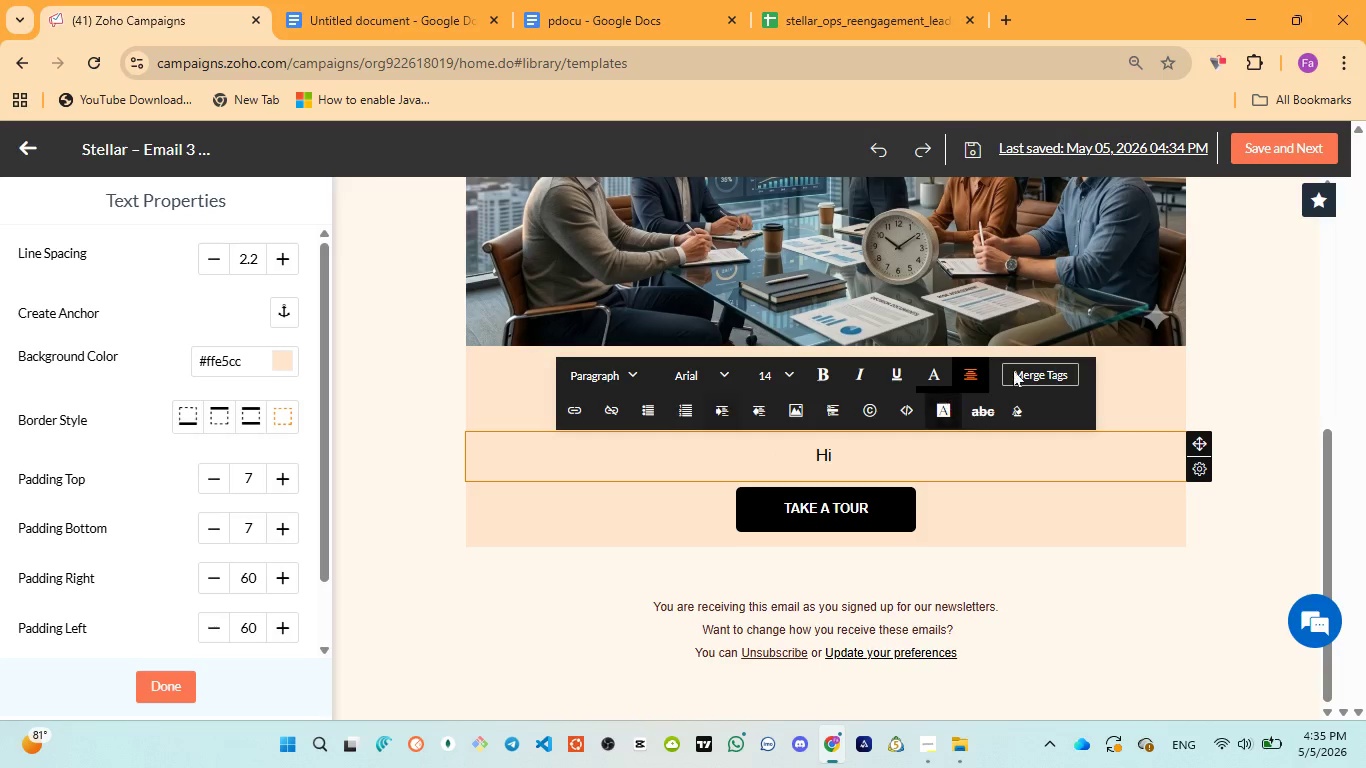 
left_click([1028, 370])
 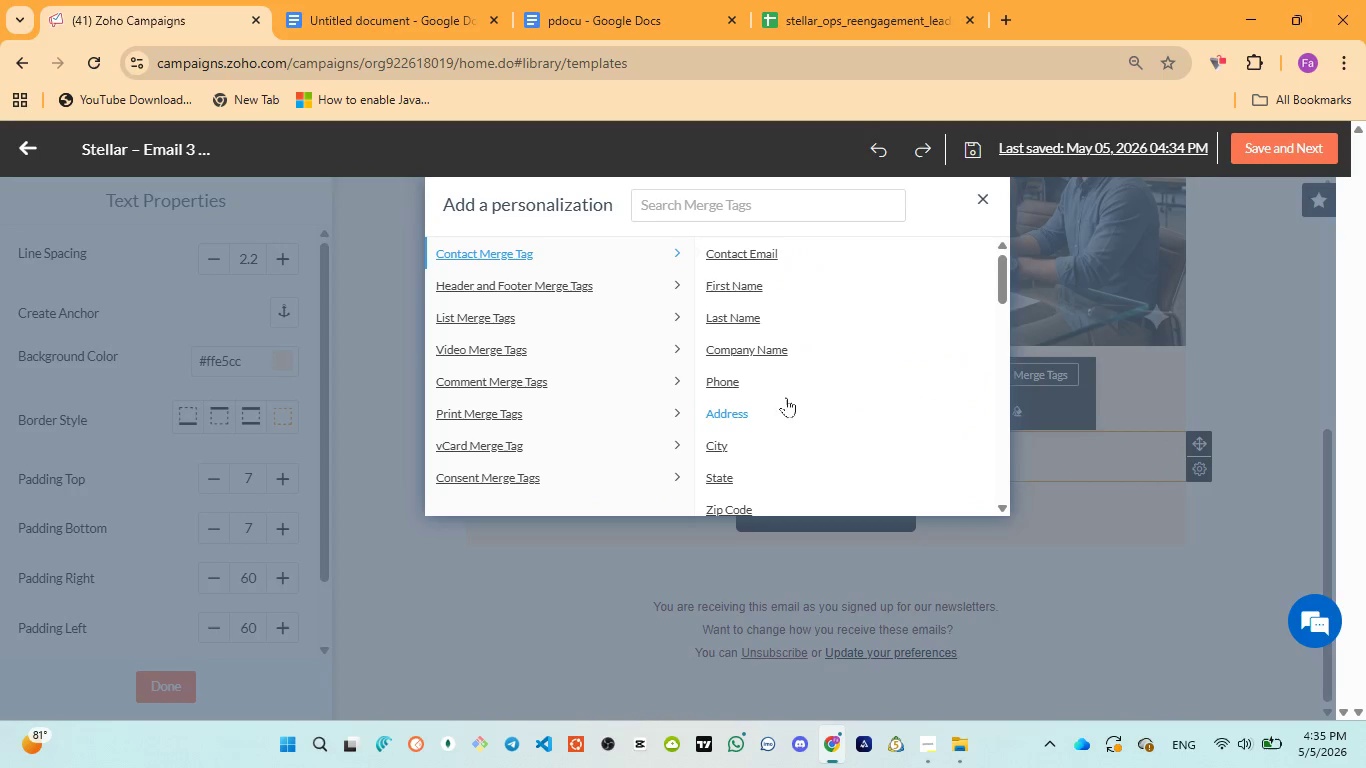 
scroll: coordinate [713, 258], scroll_direction: up, amount: 2.0
 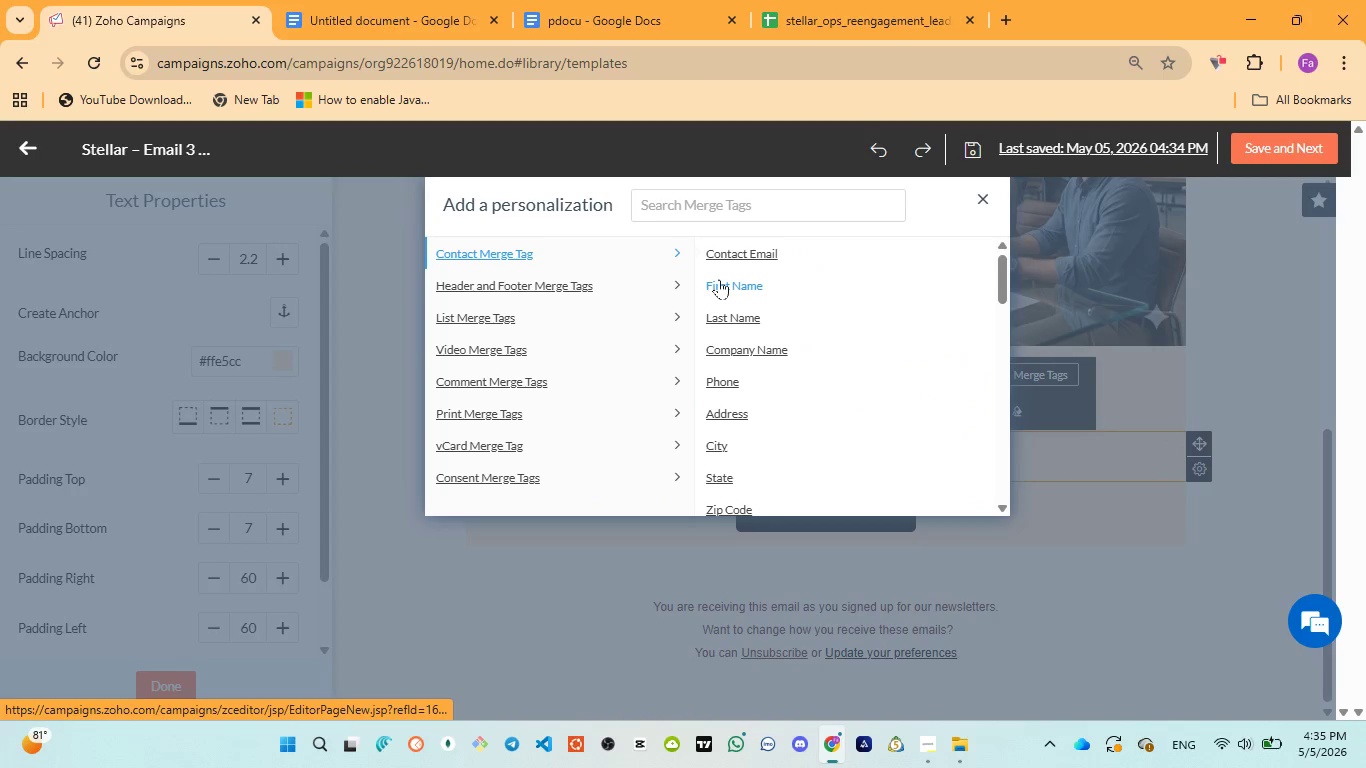 
left_click([721, 280])
 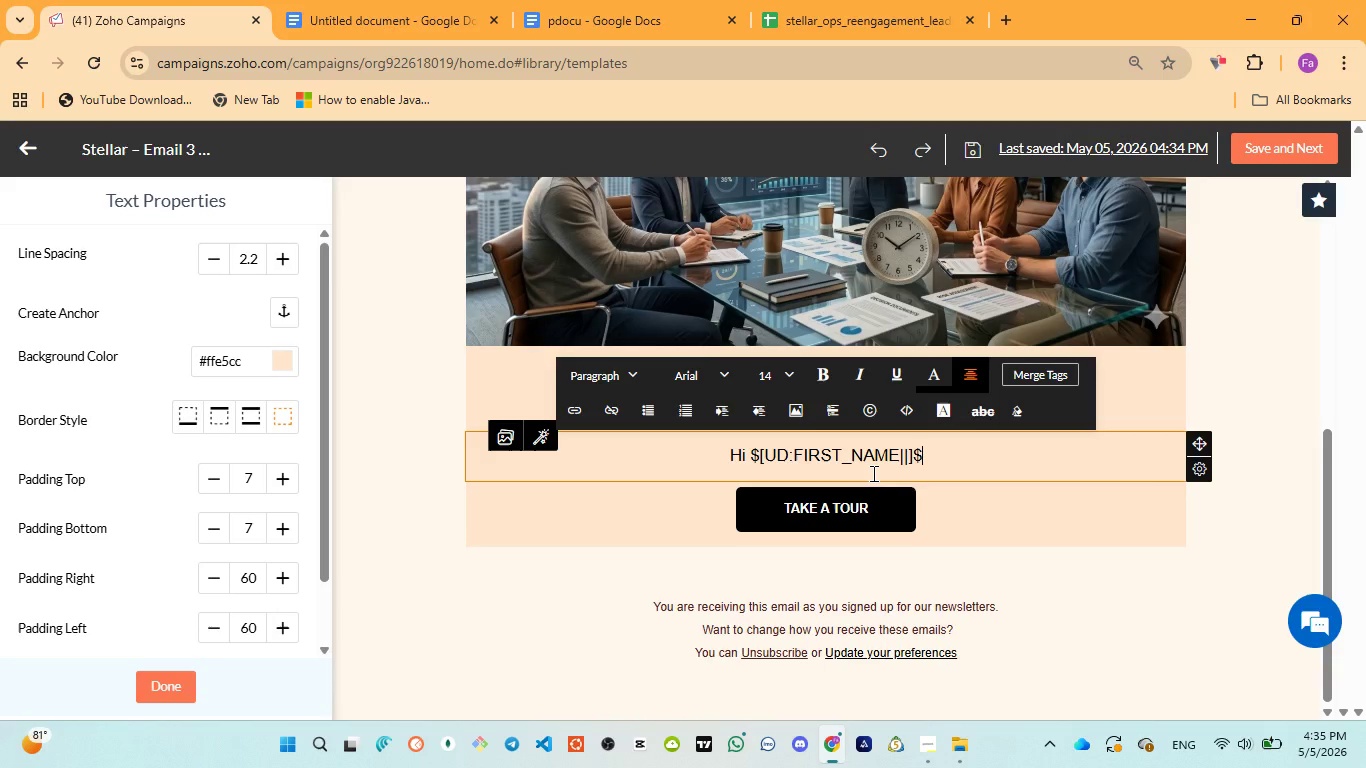 
key(Comma)
 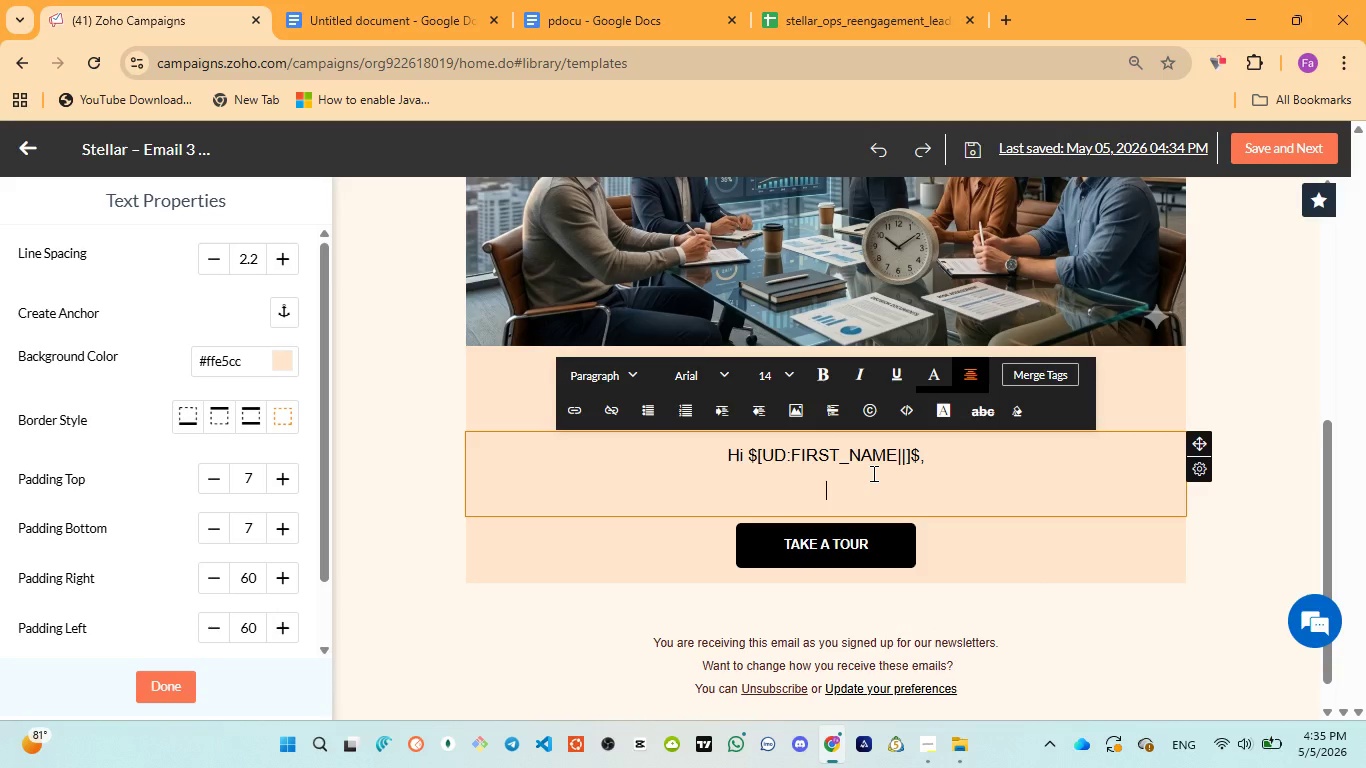 
key(Enter)
 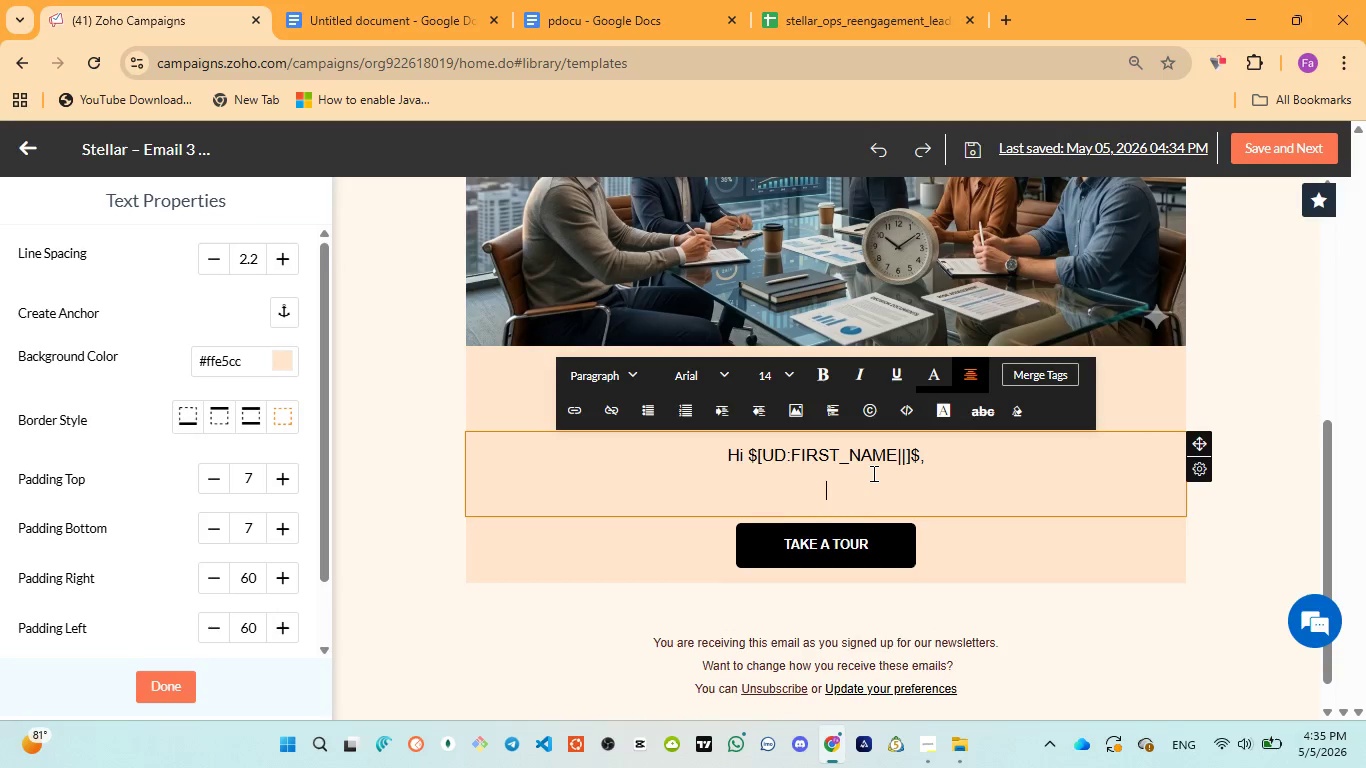 
key(Enter)
 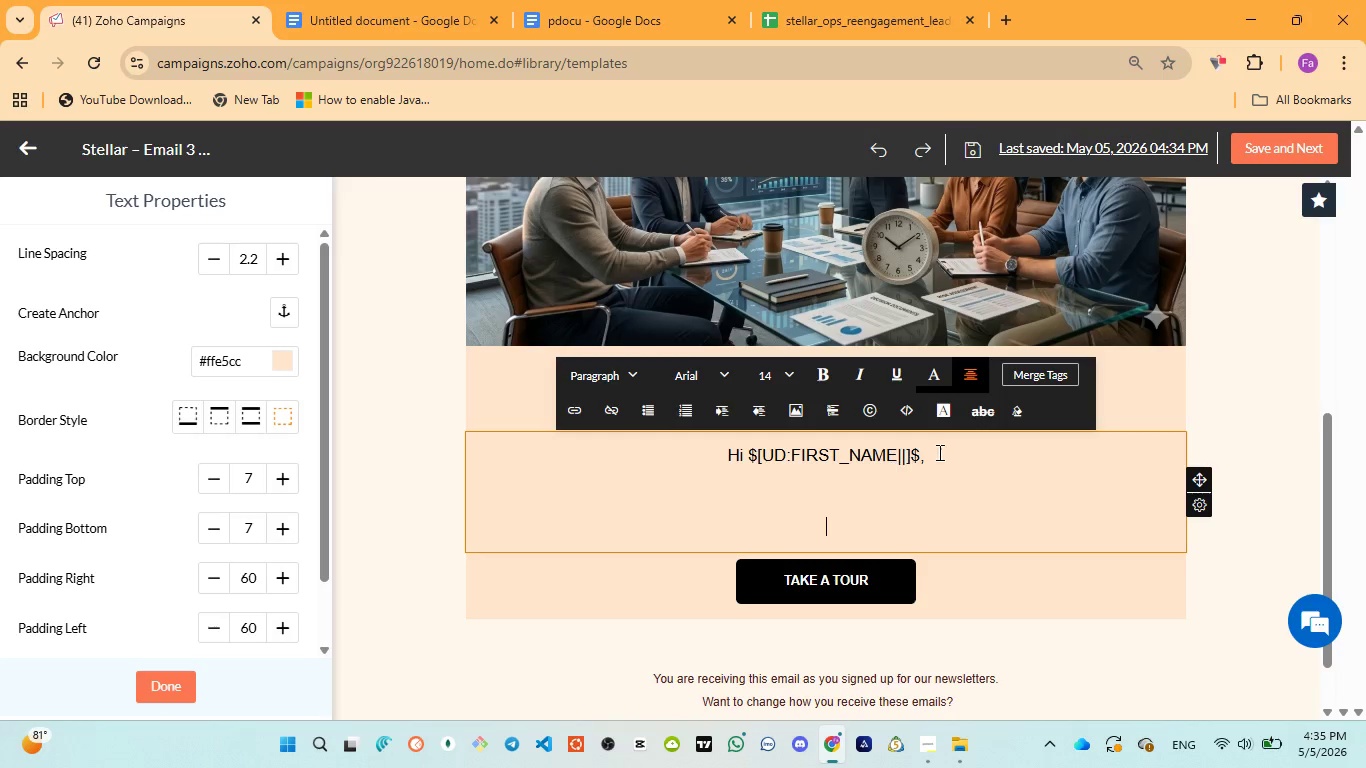 
left_click([1038, 373])
 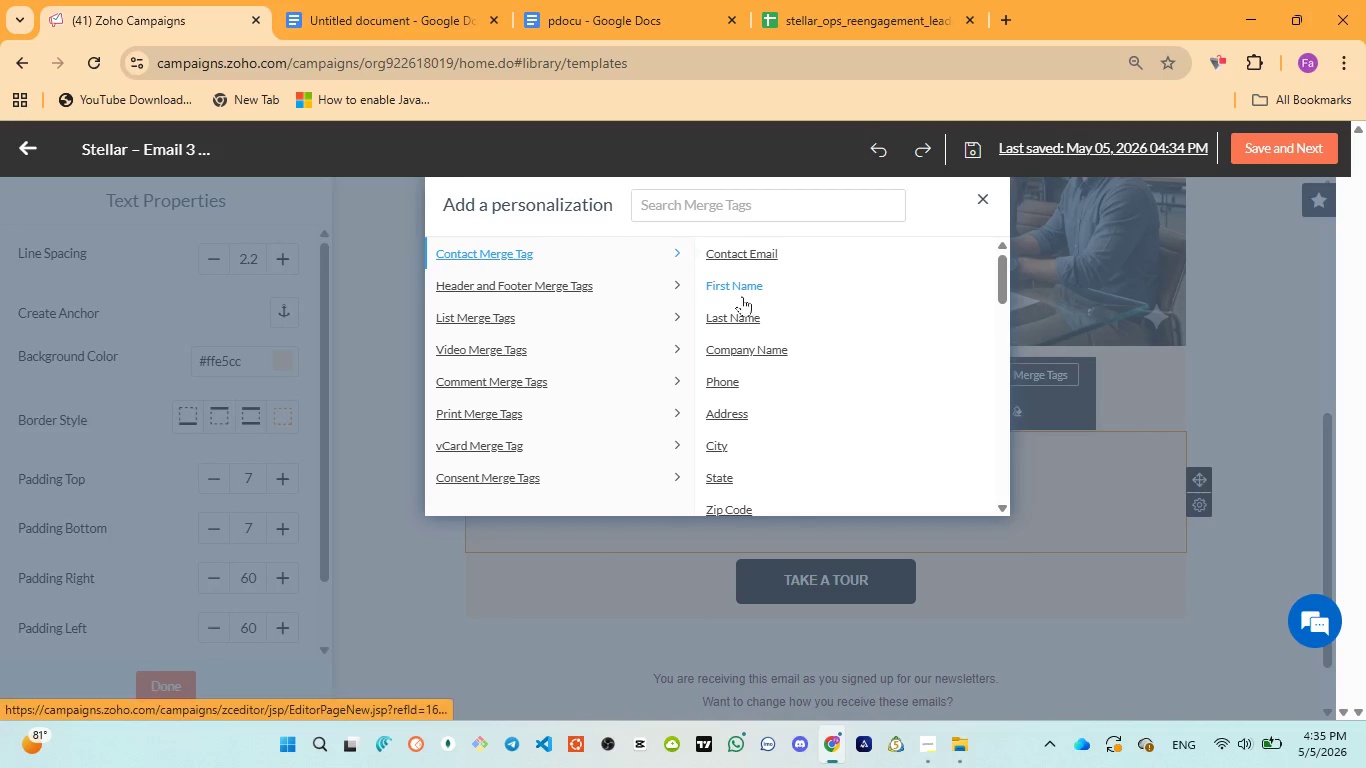 
left_click([734, 288])
 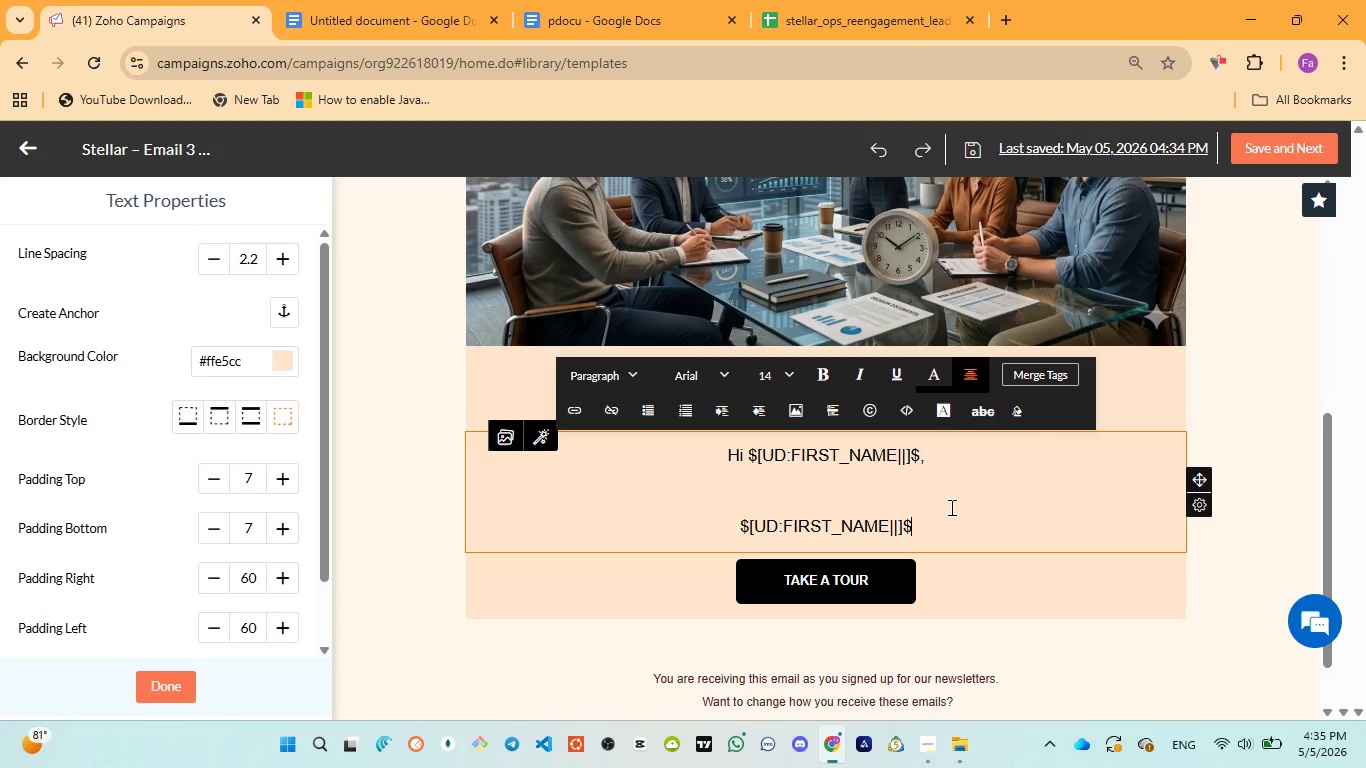 
type(, this is a final qi)
key(Backspace)
type(uick )
 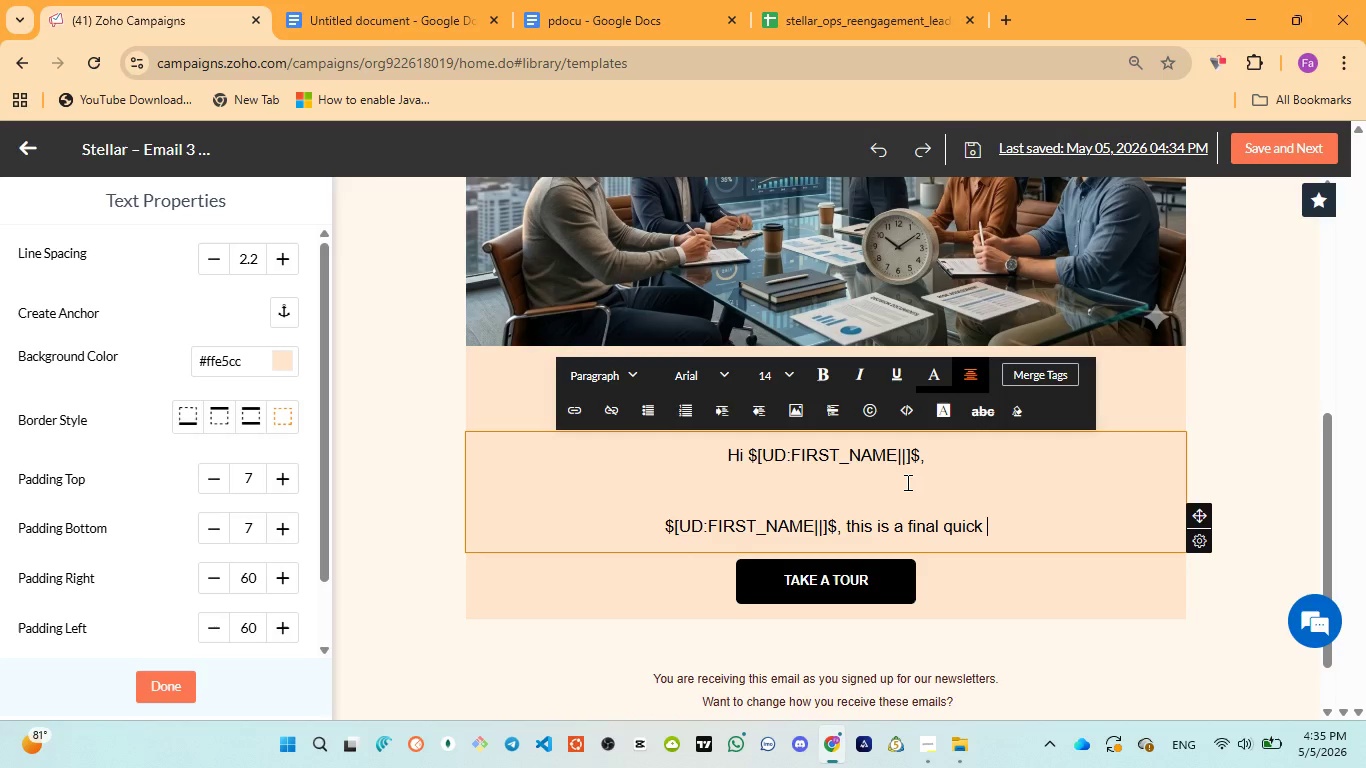 
wait(6.94)
 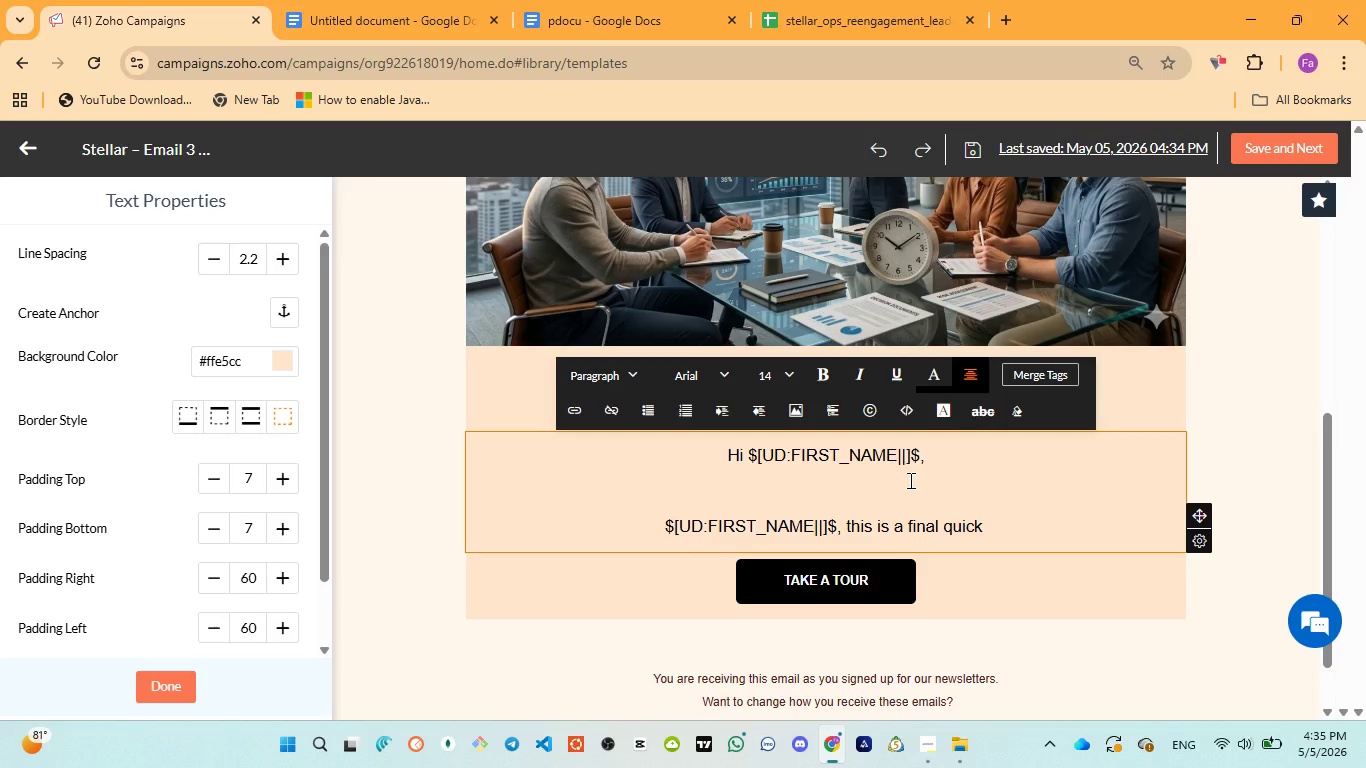 
left_click([575, 25])
 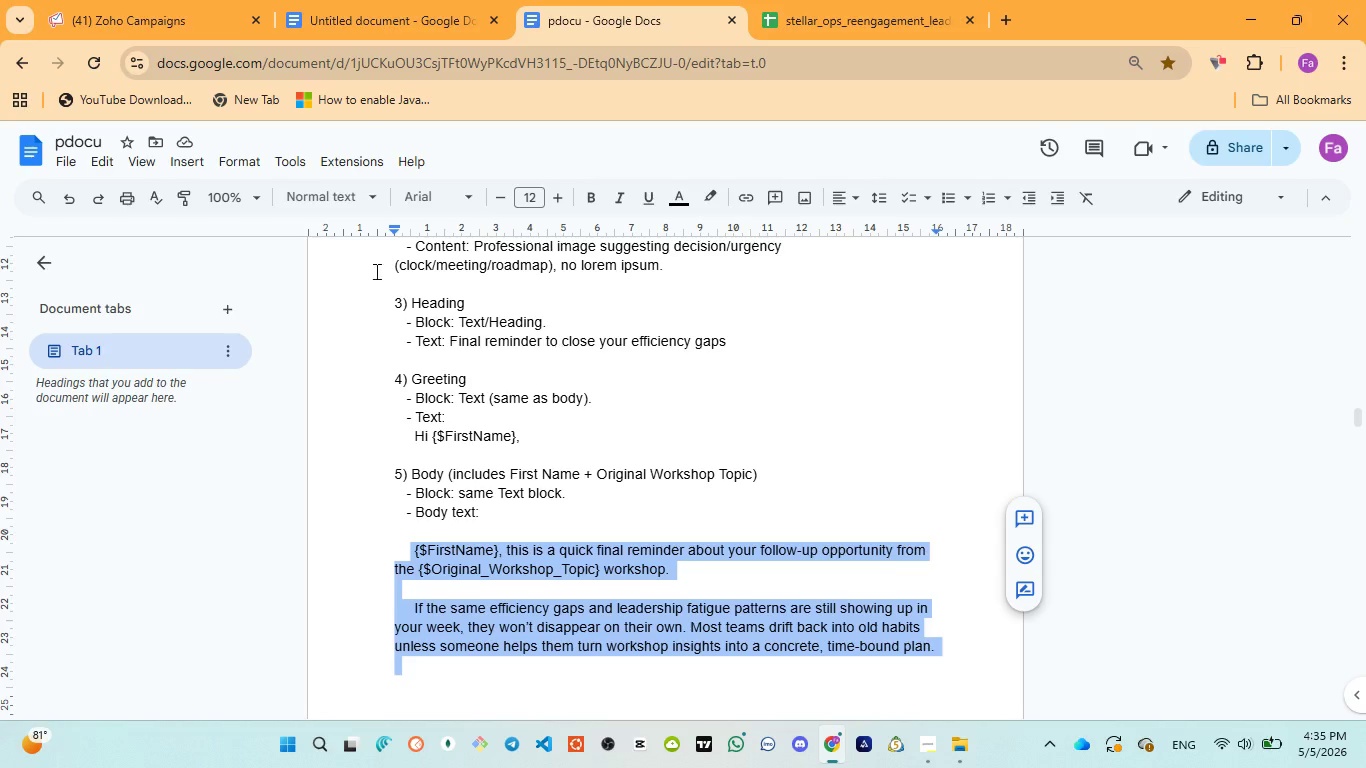 
left_click([149, 22])
 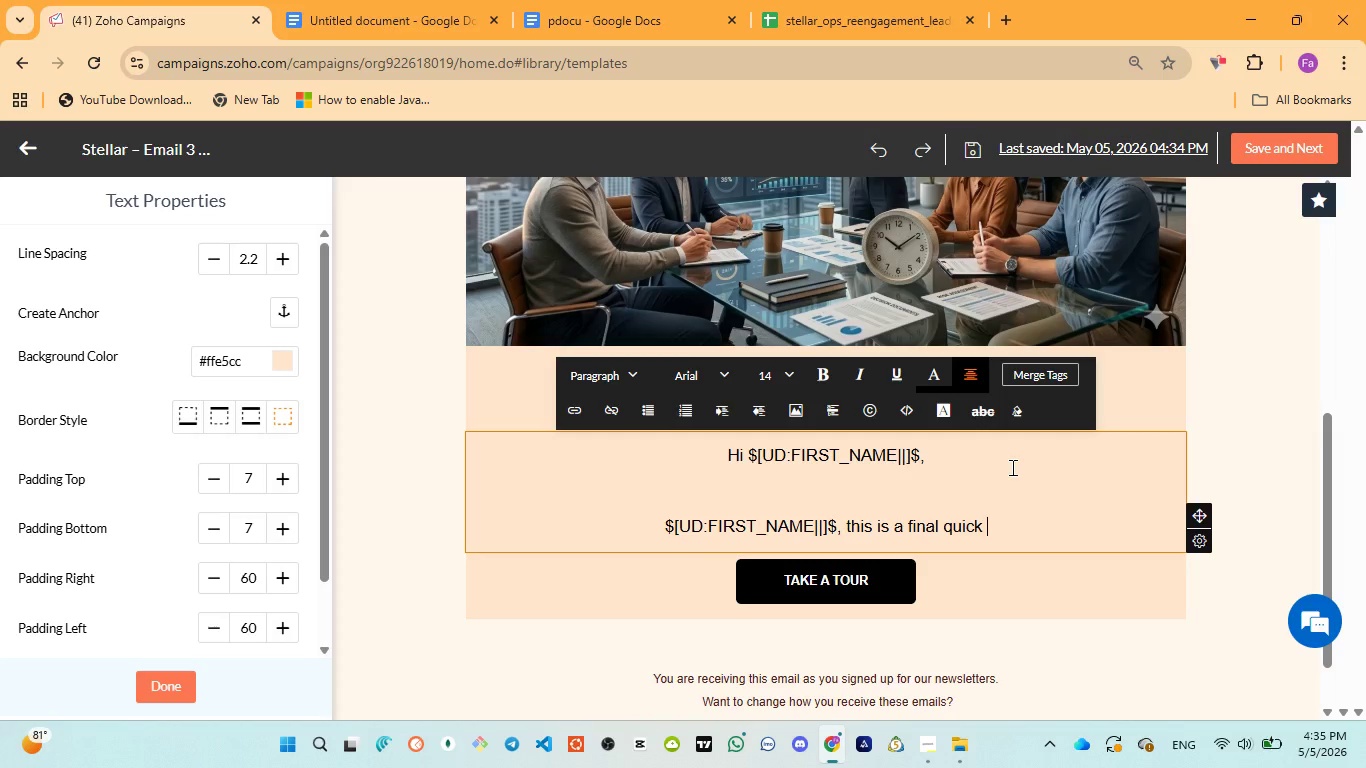 
type(reminder about your workflow )
 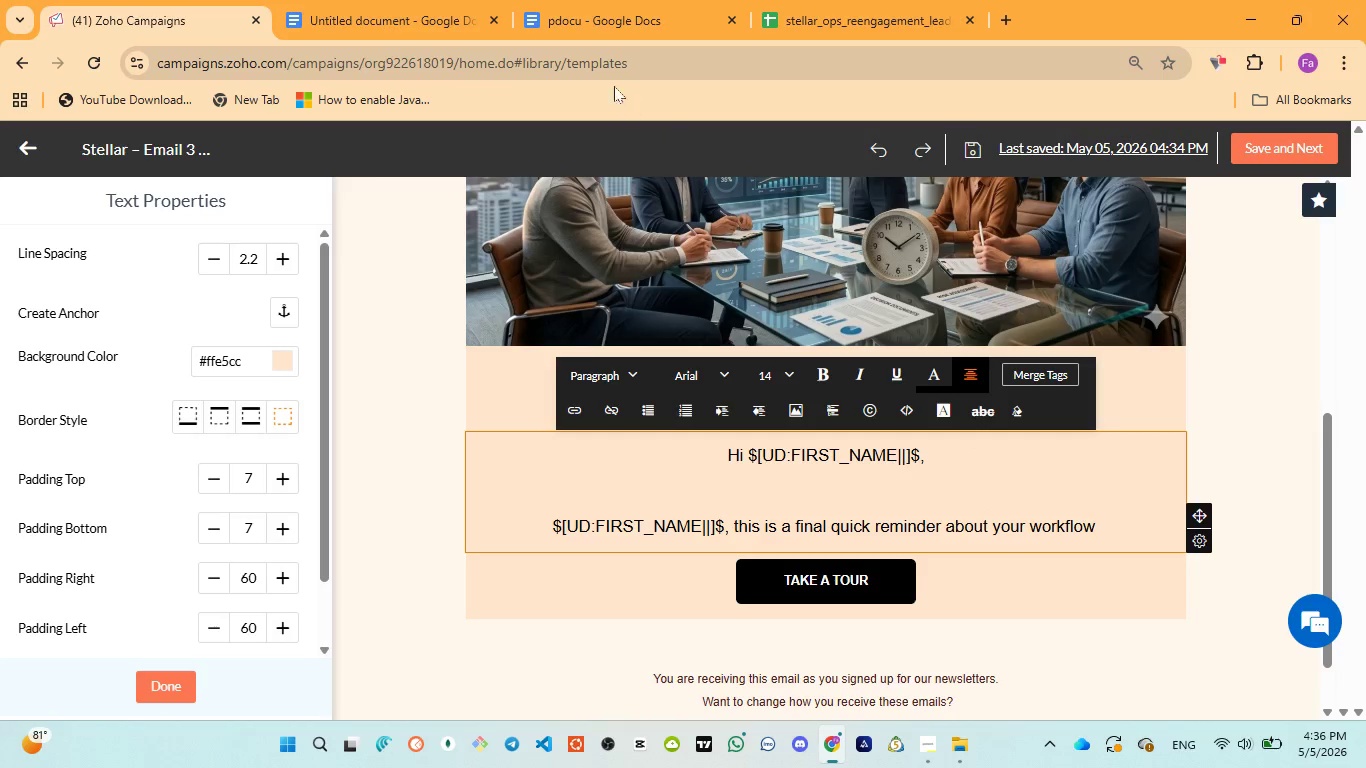 
left_click([597, 29])
 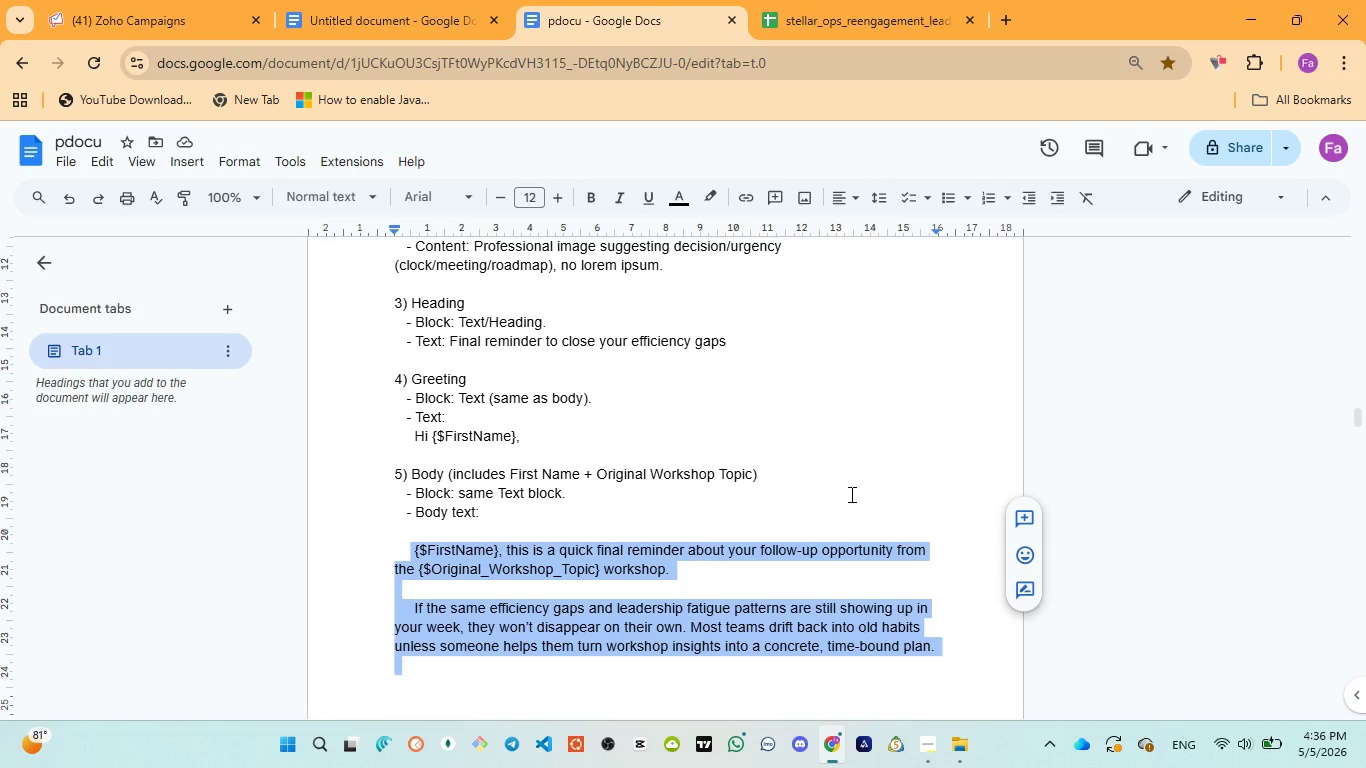 
wait(9.81)
 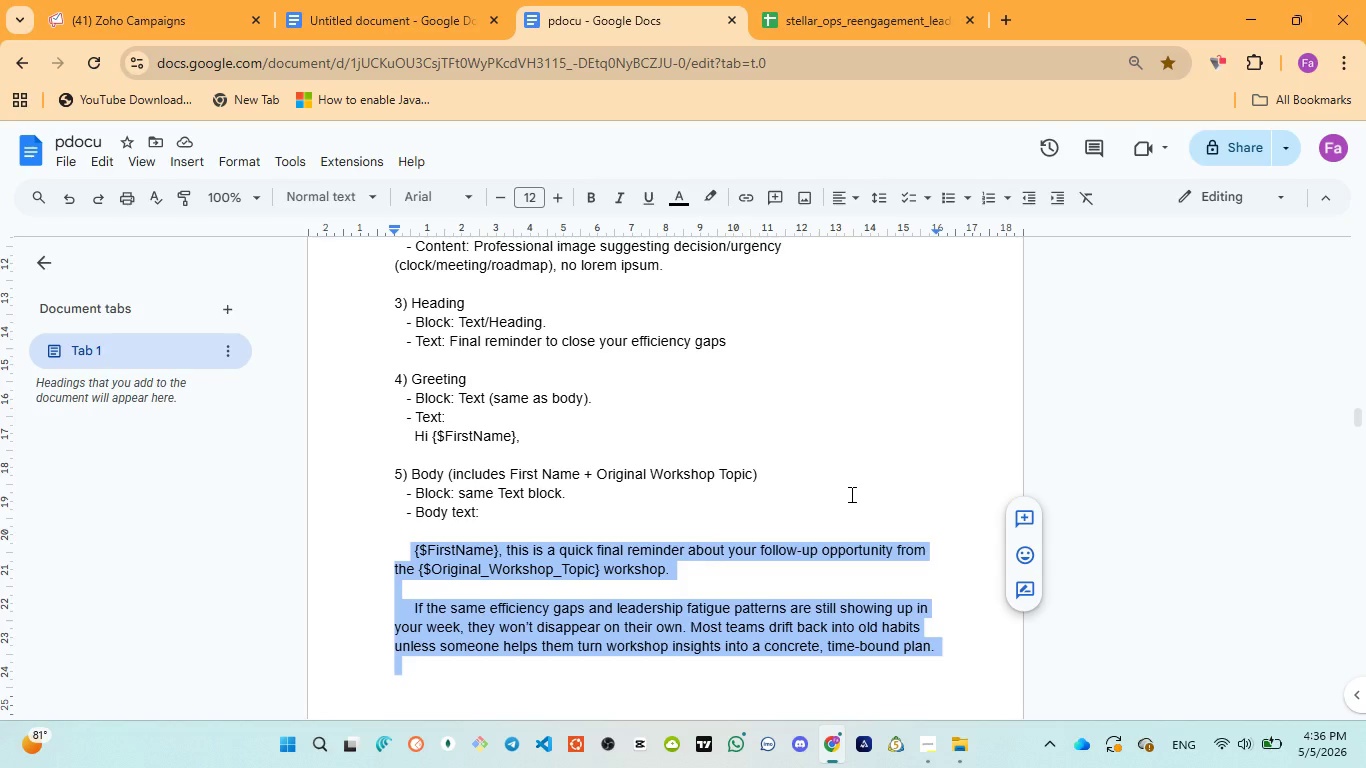 
double_click([1052, 531])
 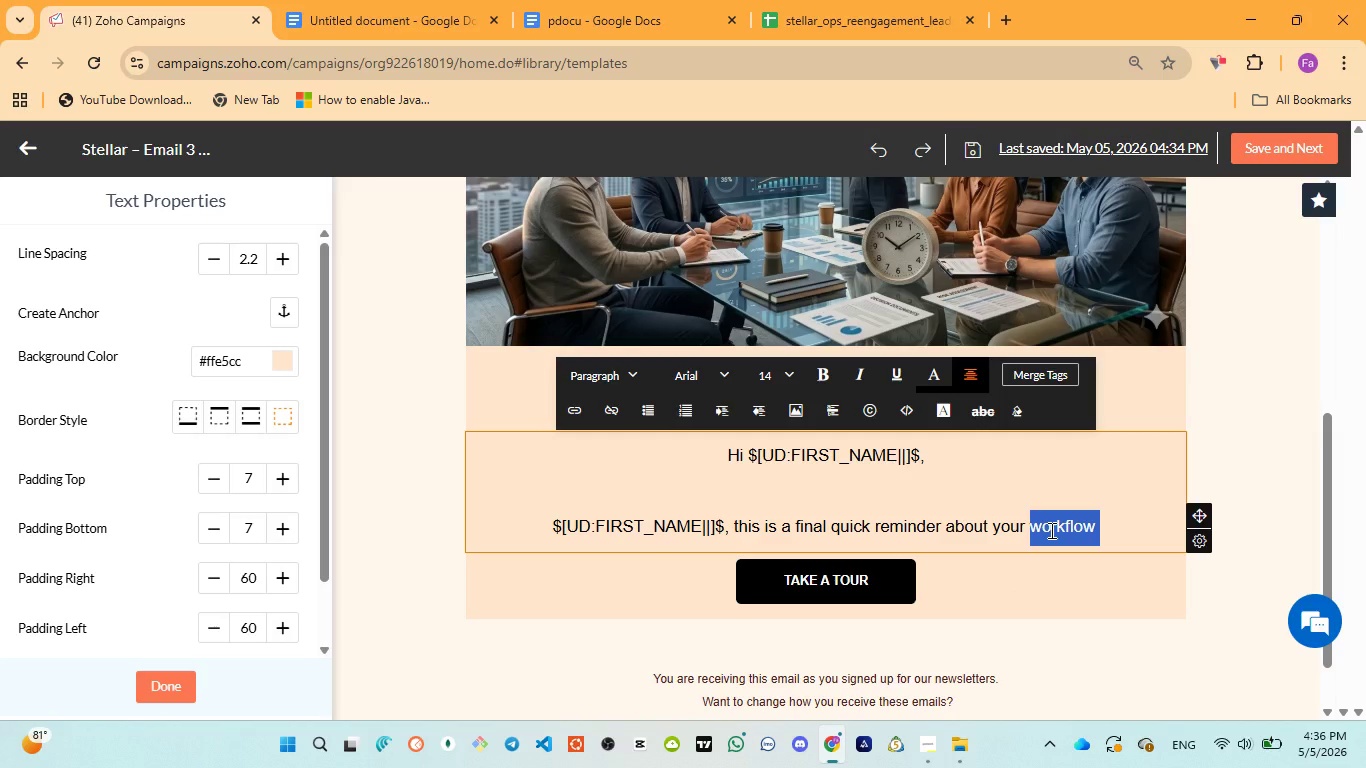 
type(follow up op[)
key(Backspace)
type(po)
key(Backspace)
type(ortunity )
 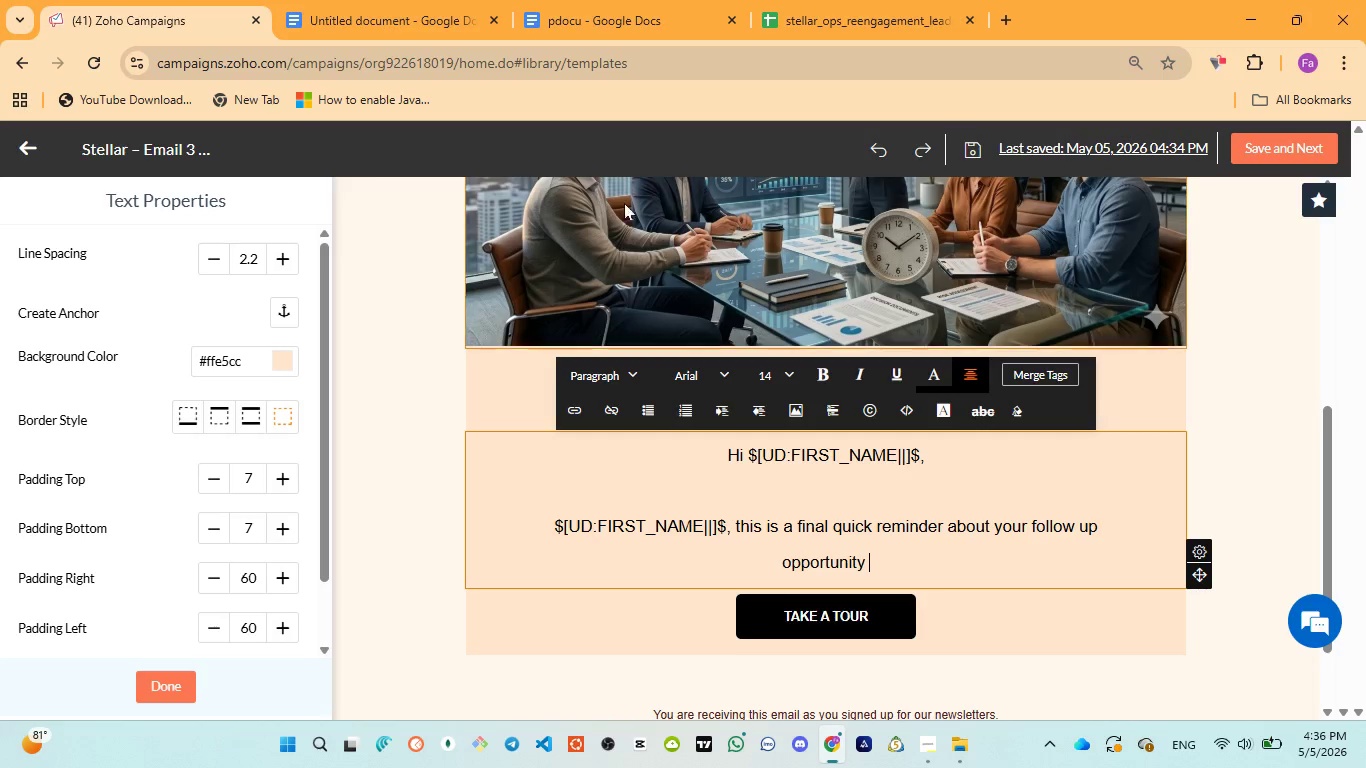 
left_click([598, 21])
 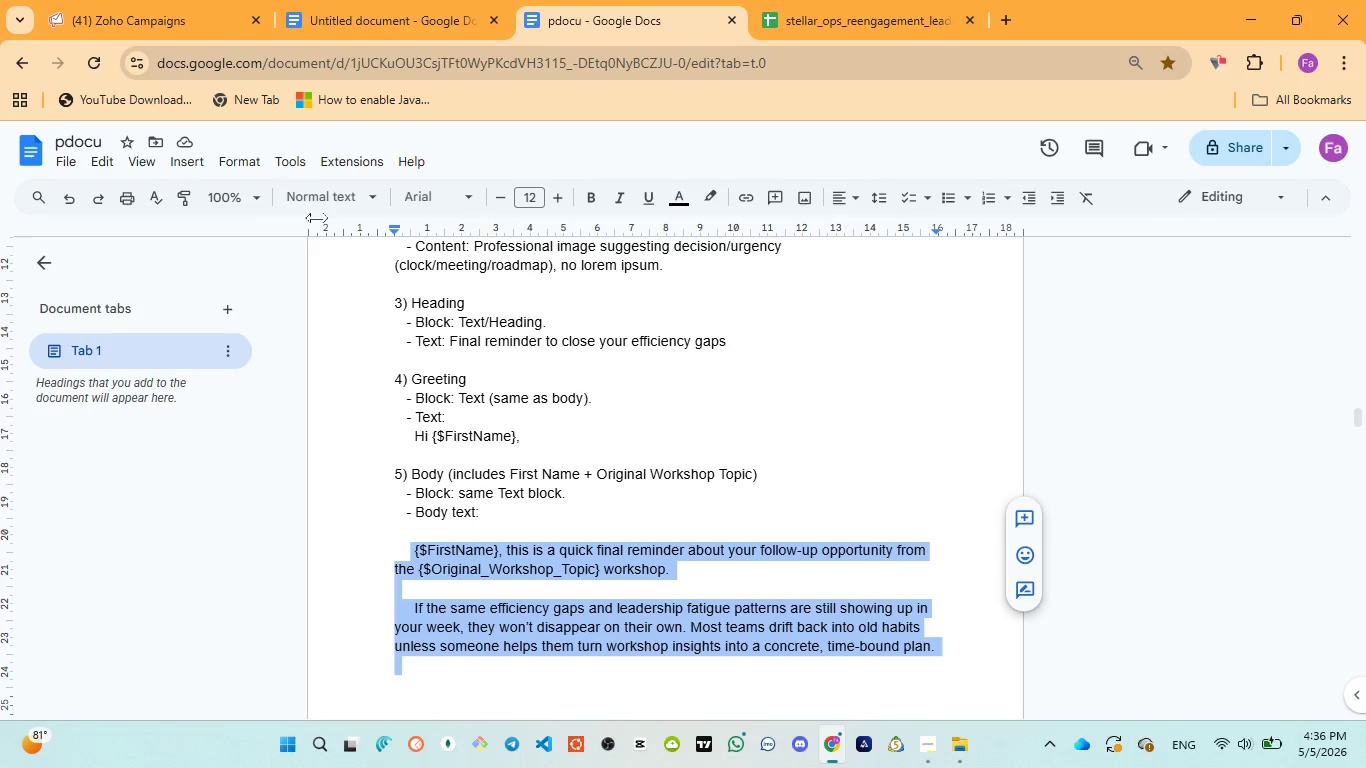 
left_click([148, 9])
 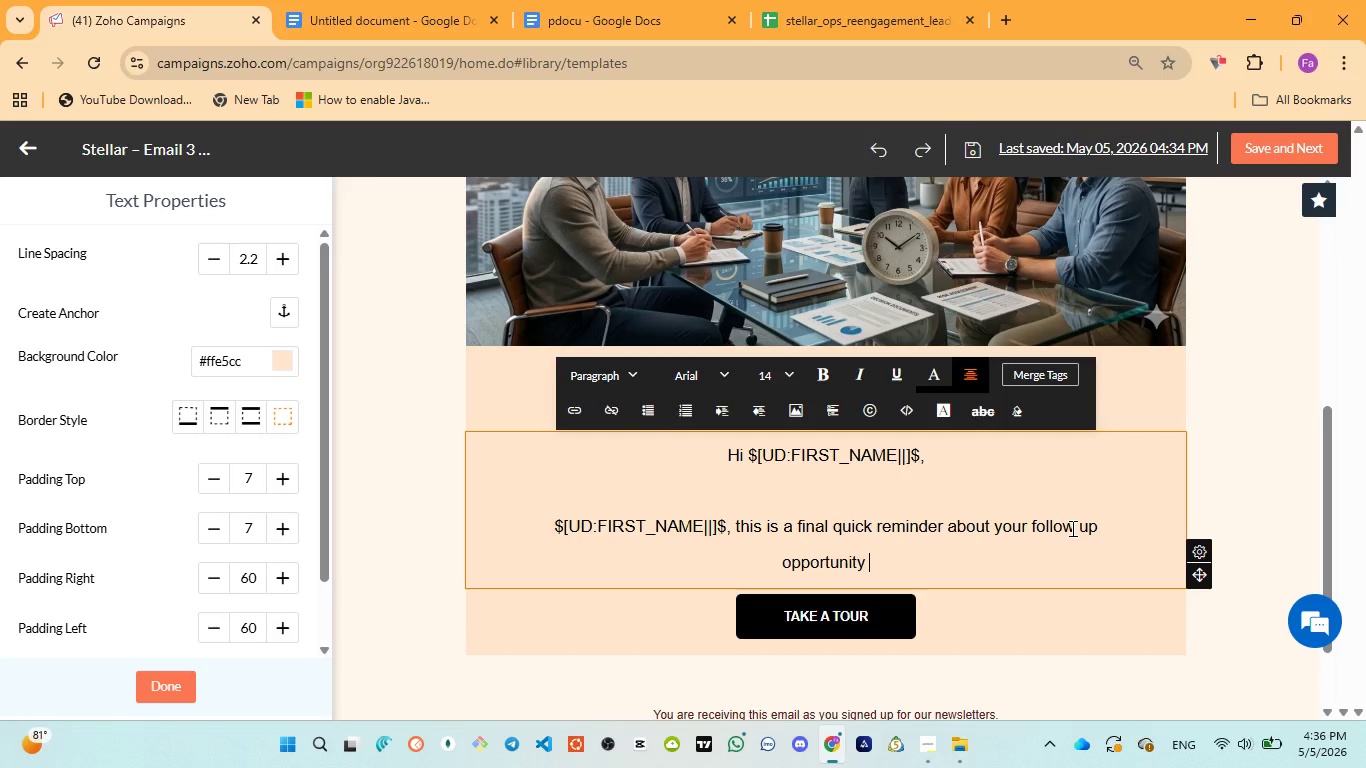 
type(from the )
 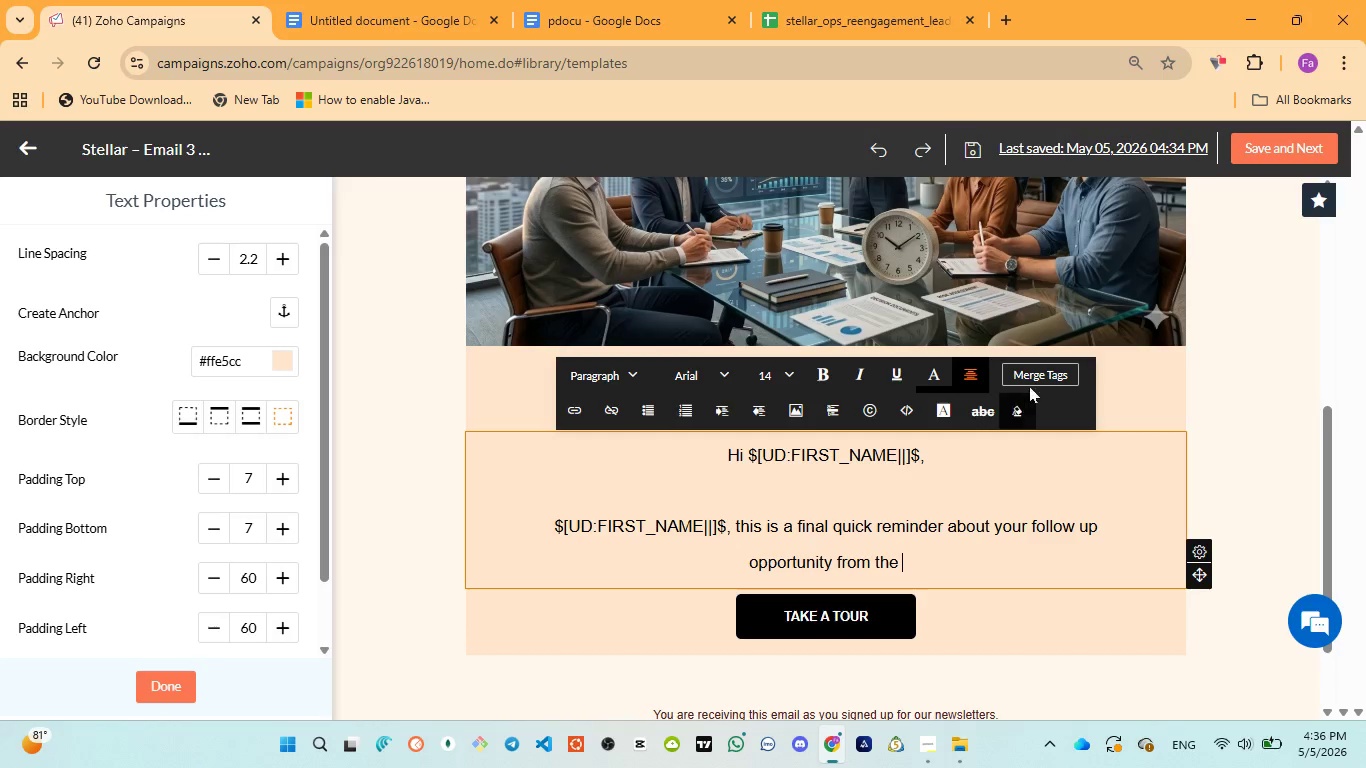 
left_click([1033, 384])
 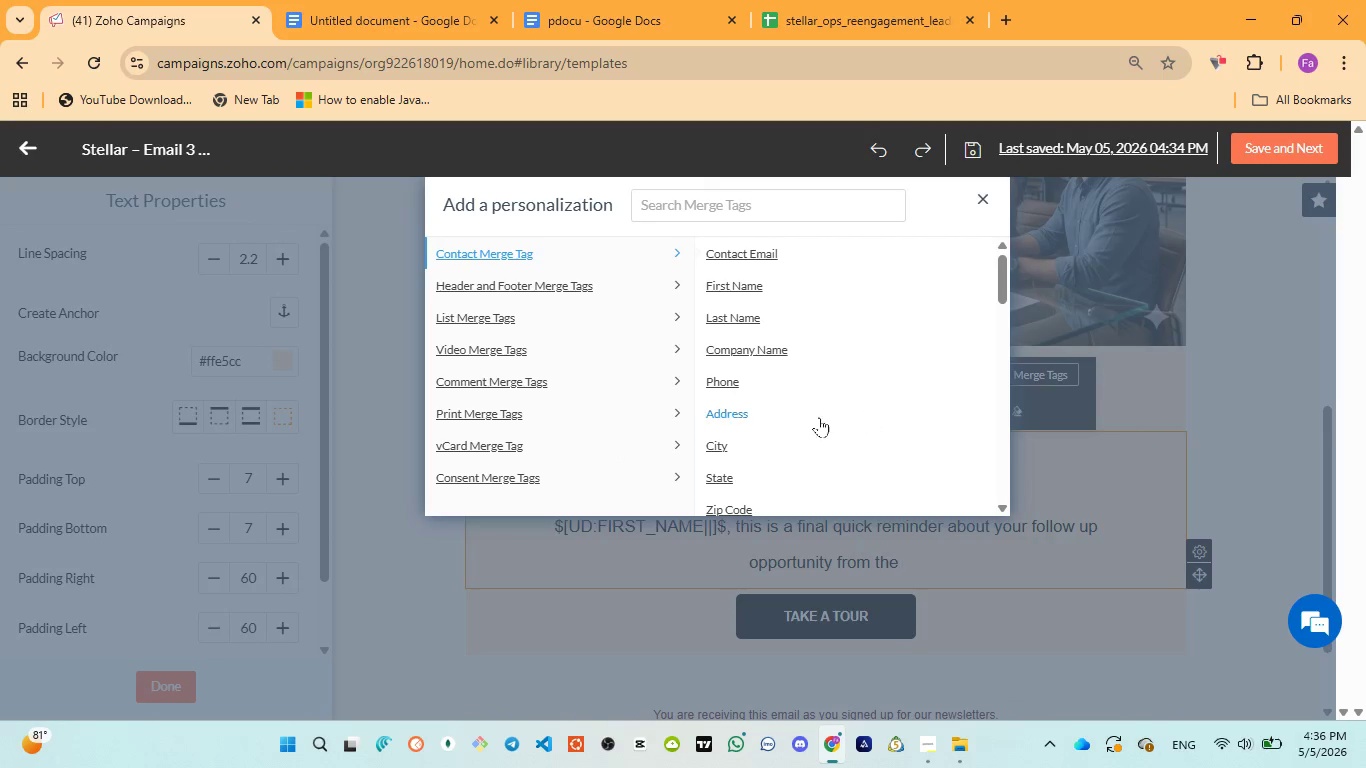 
scroll: coordinate [816, 423], scroll_direction: down, amount: 19.0
 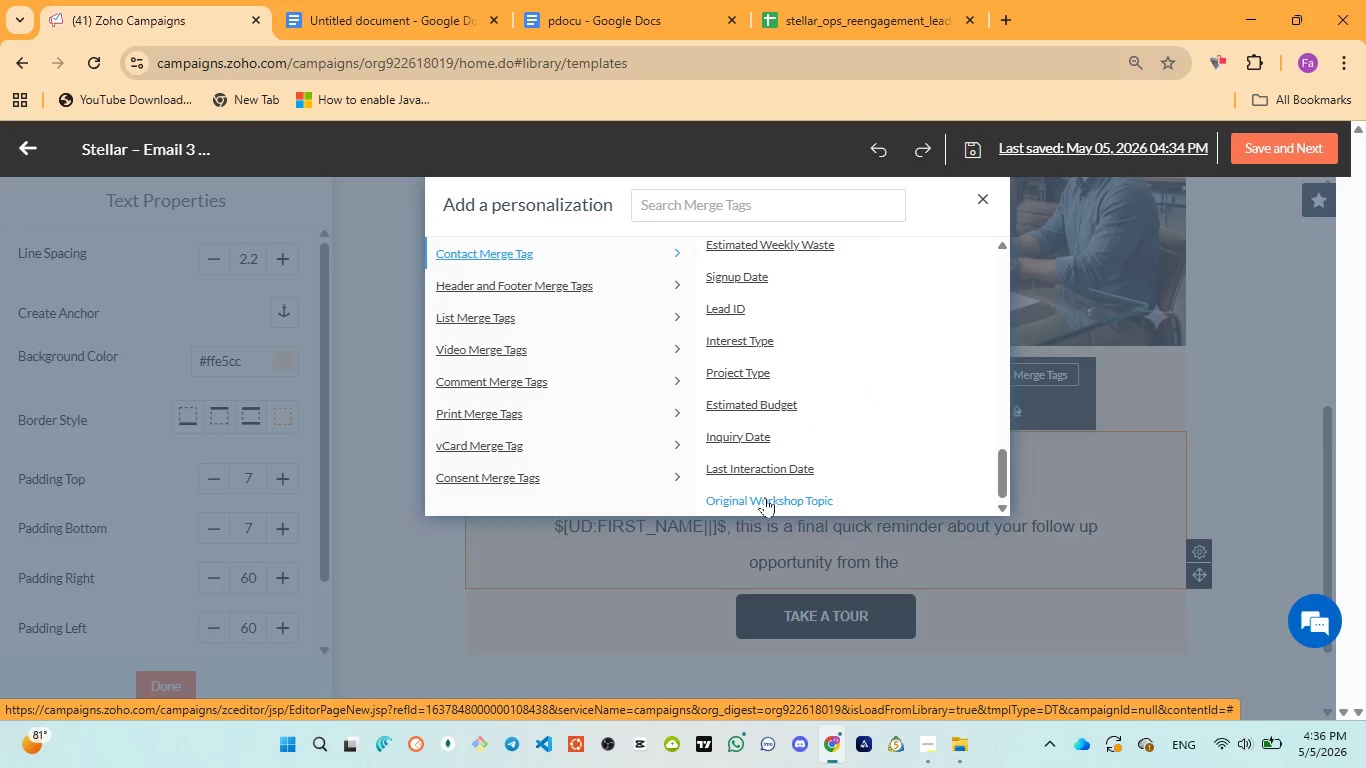 
left_click([765, 497])
 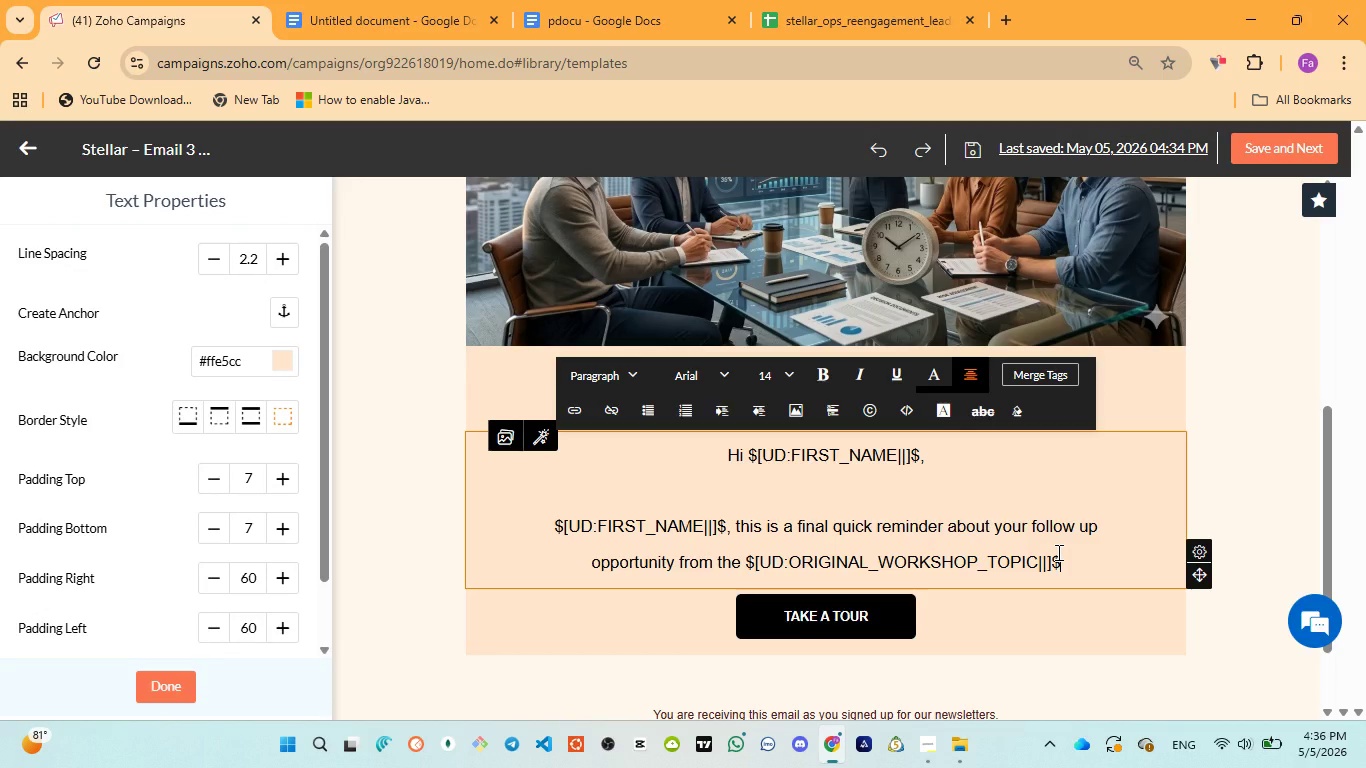 
type( workshop.)
 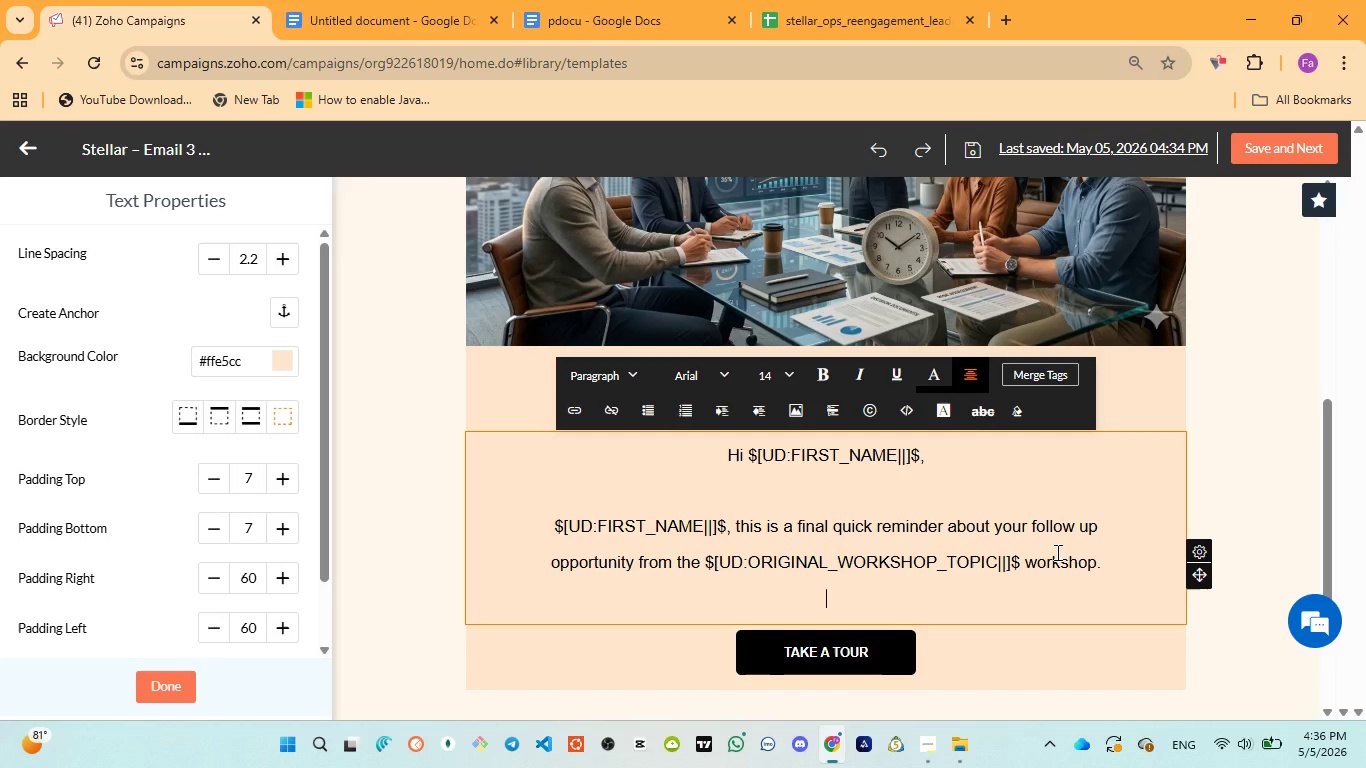 
key(Enter)
 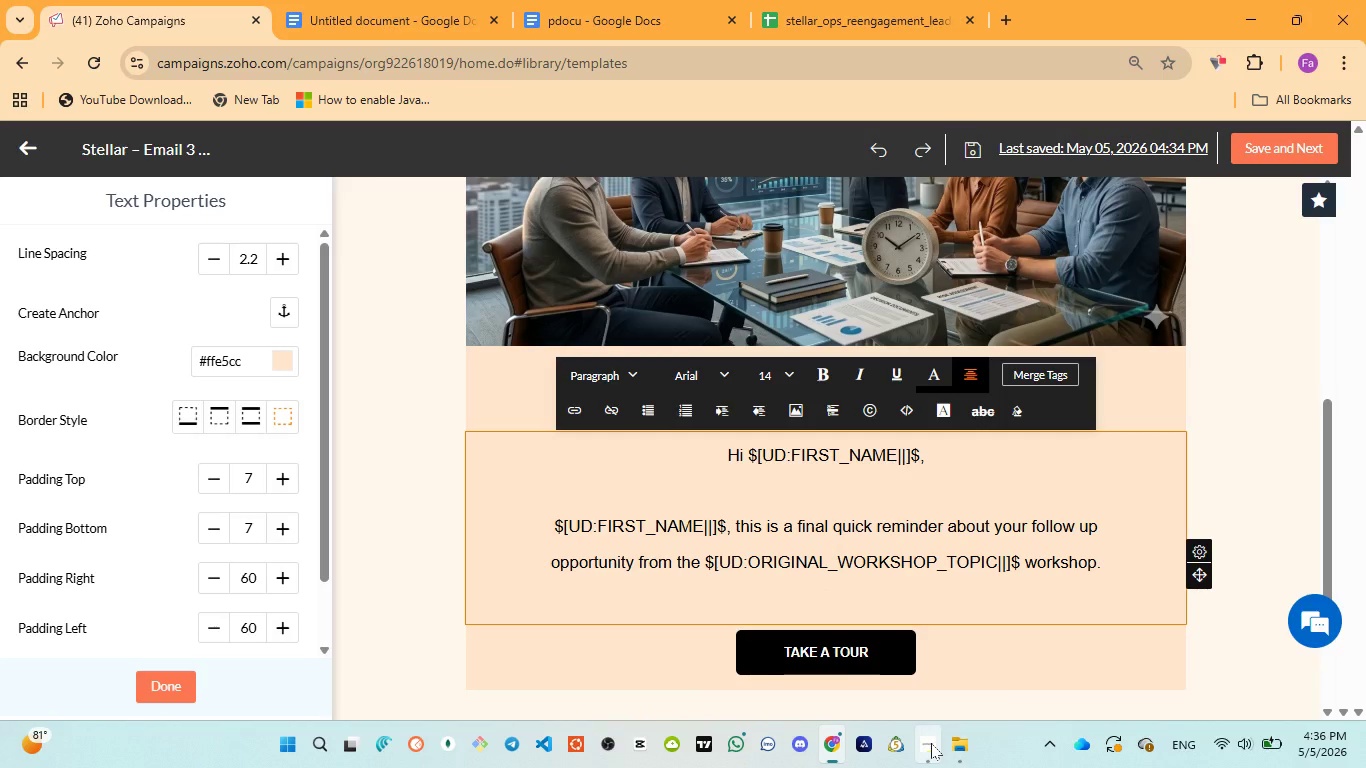 
left_click([897, 656])